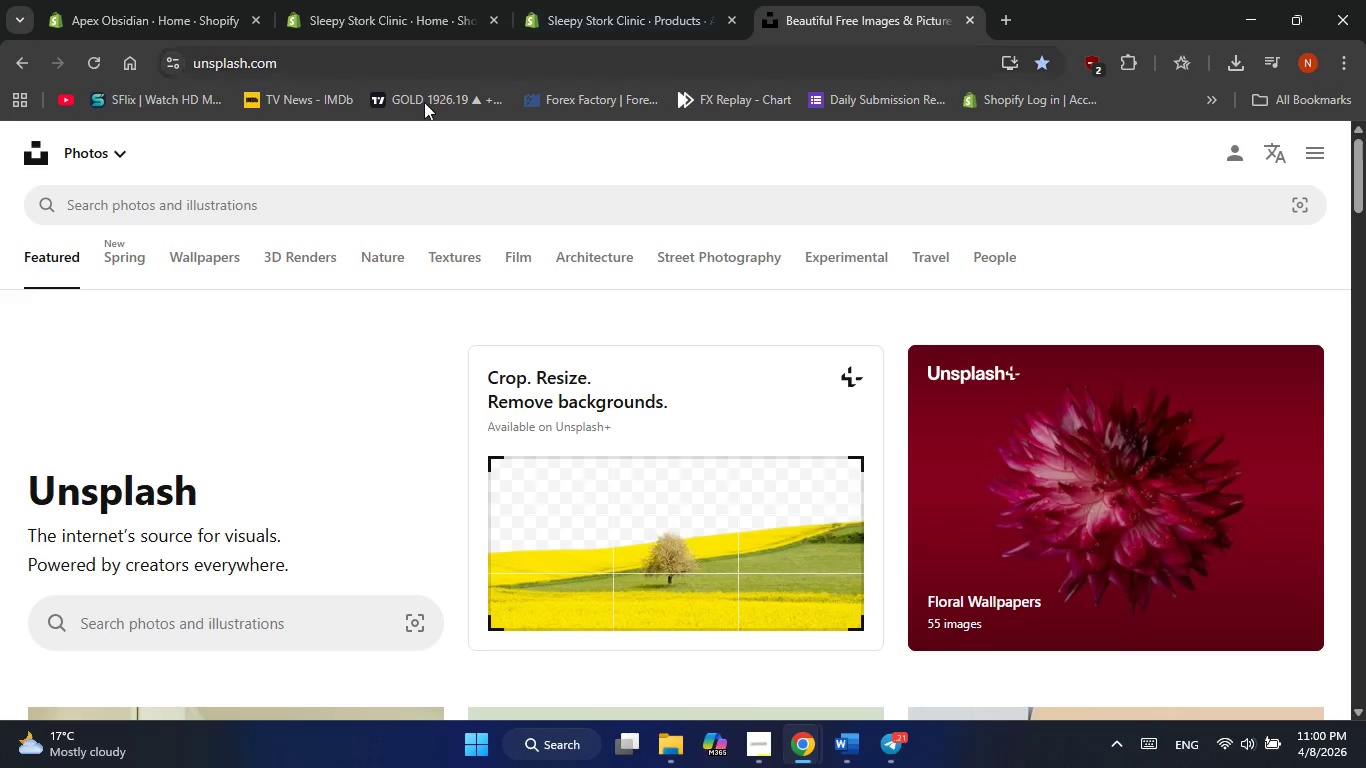 
left_click([243, 202])
 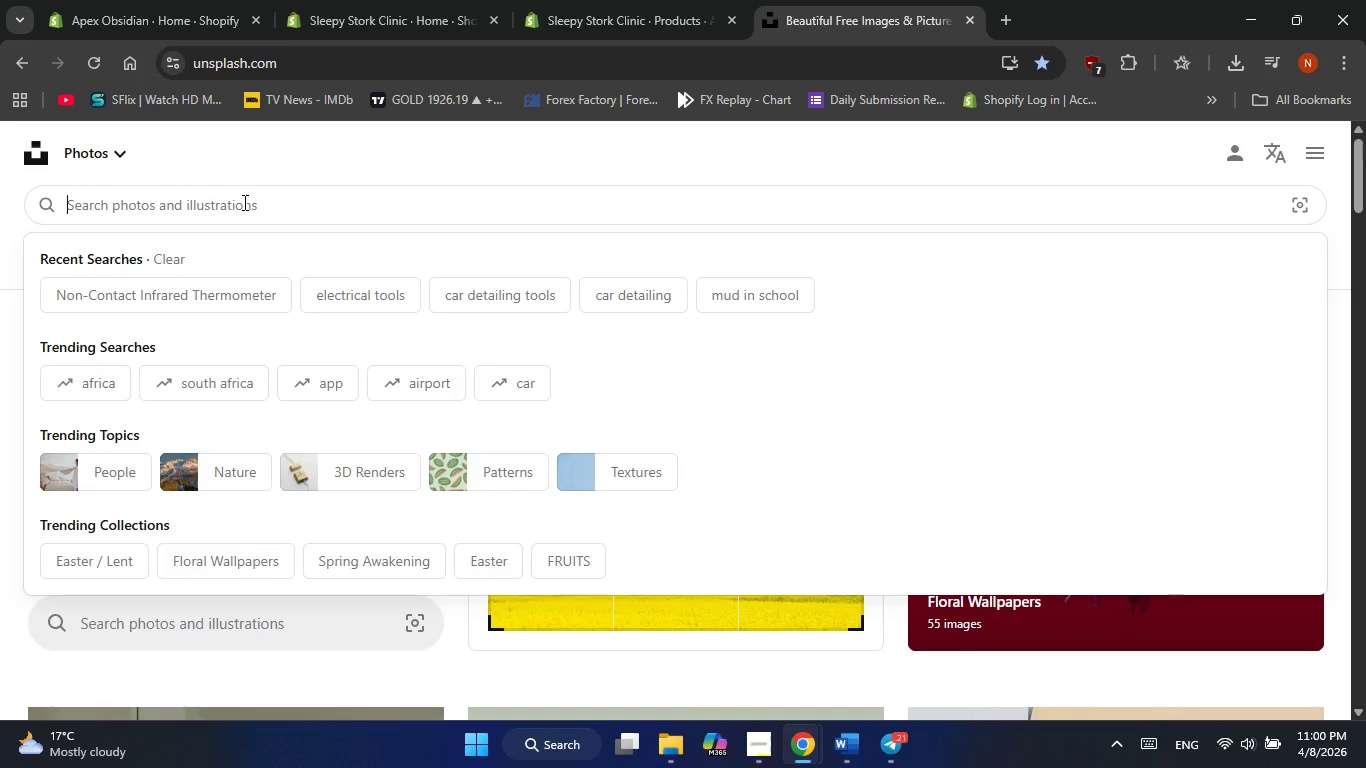 
type(infrared thermometer)
 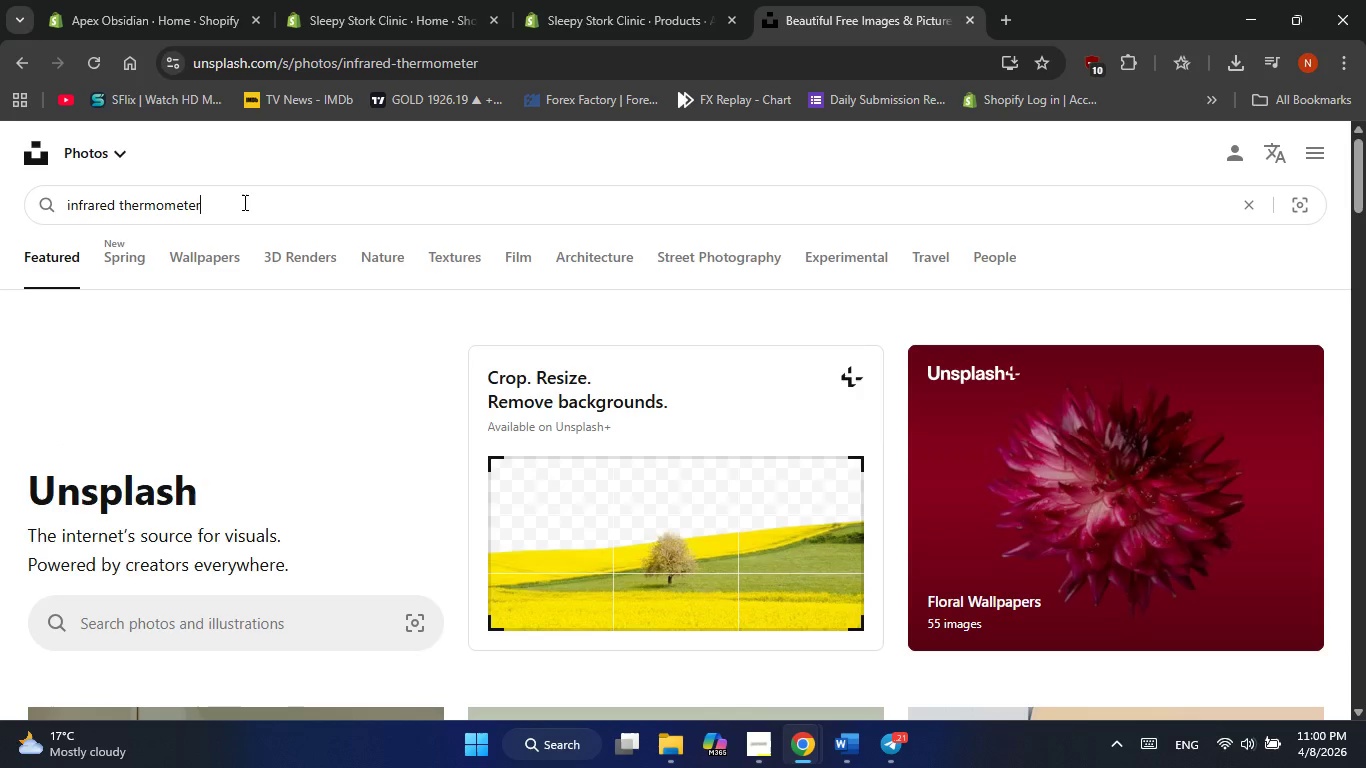 
key(Enter)
 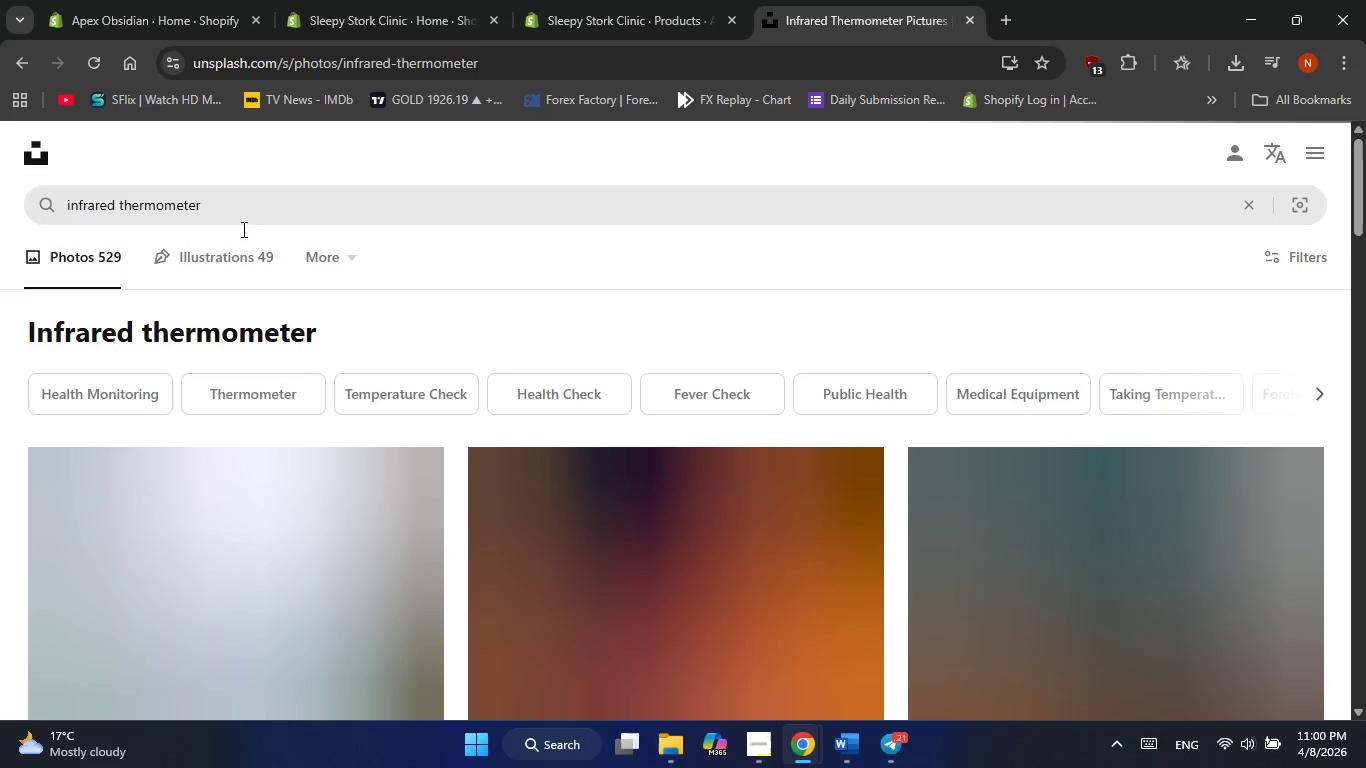 
scroll: coordinate [722, 422], scroll_direction: down, amount: 3.0
 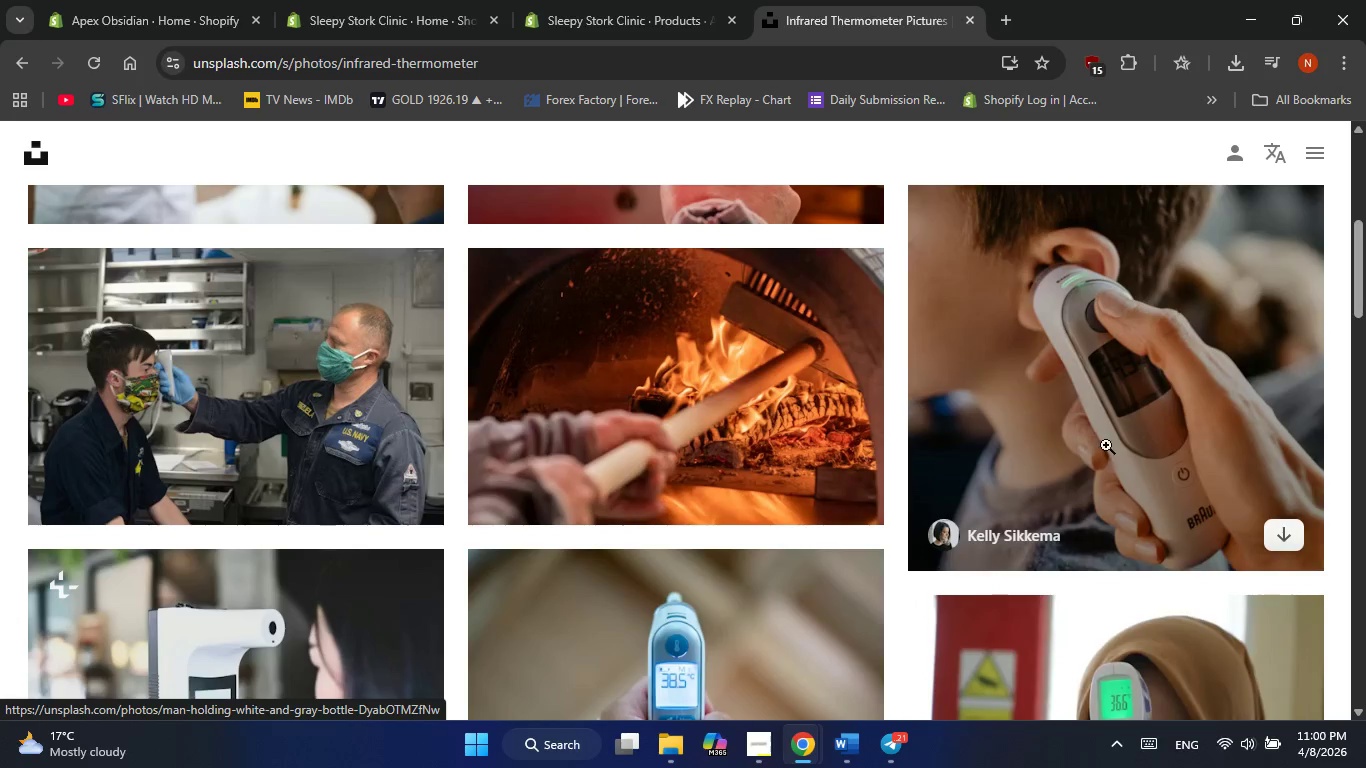 
scroll: coordinate [771, 430], scroll_direction: up, amount: 2.0
 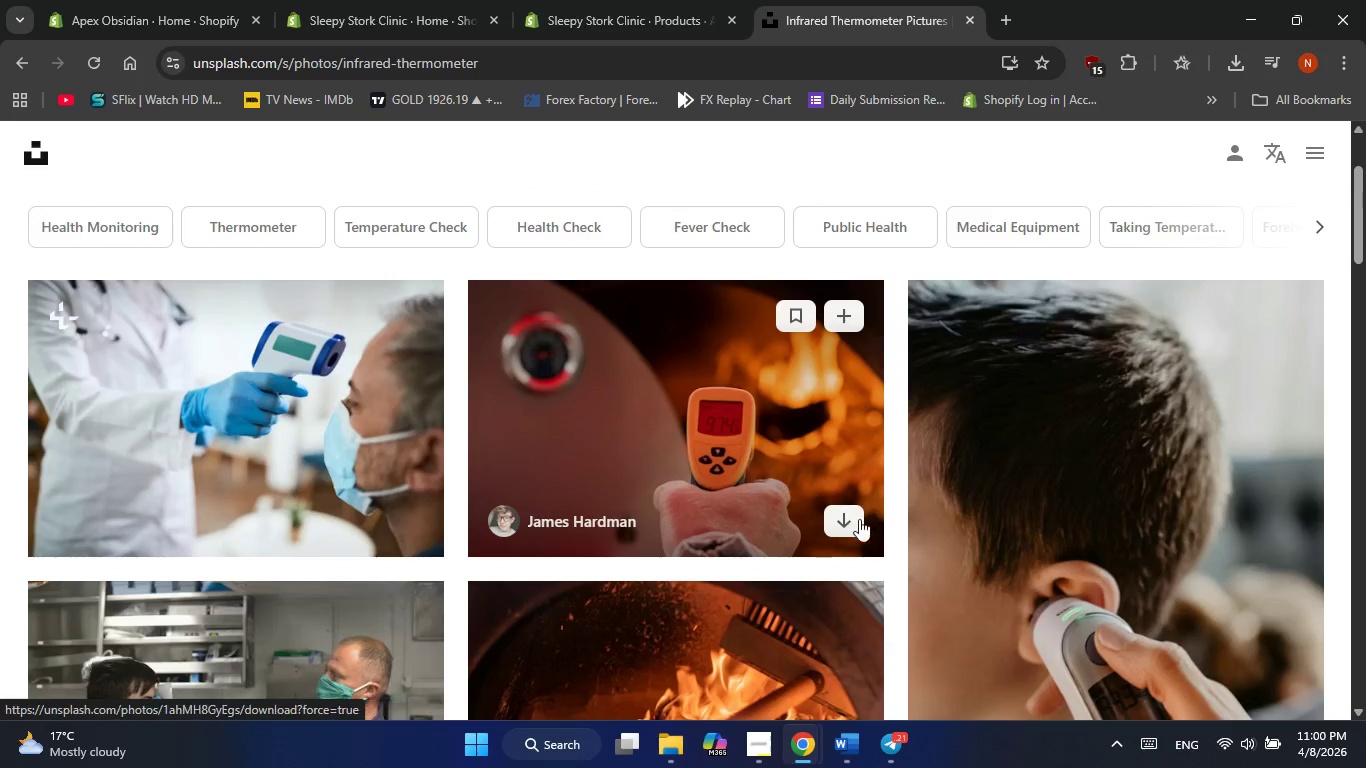 
left_click([858, 521])
 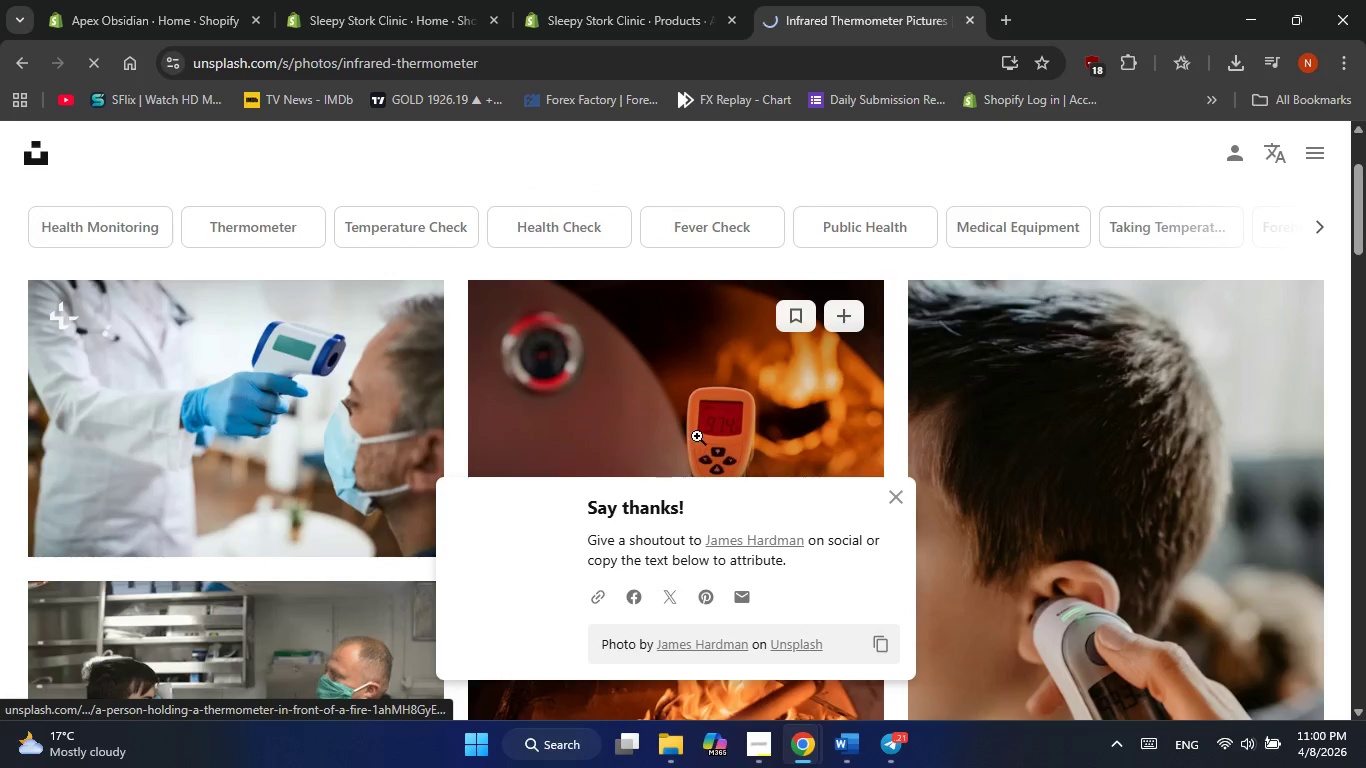 
scroll: coordinate [696, 431], scroll_direction: down, amount: 4.0
 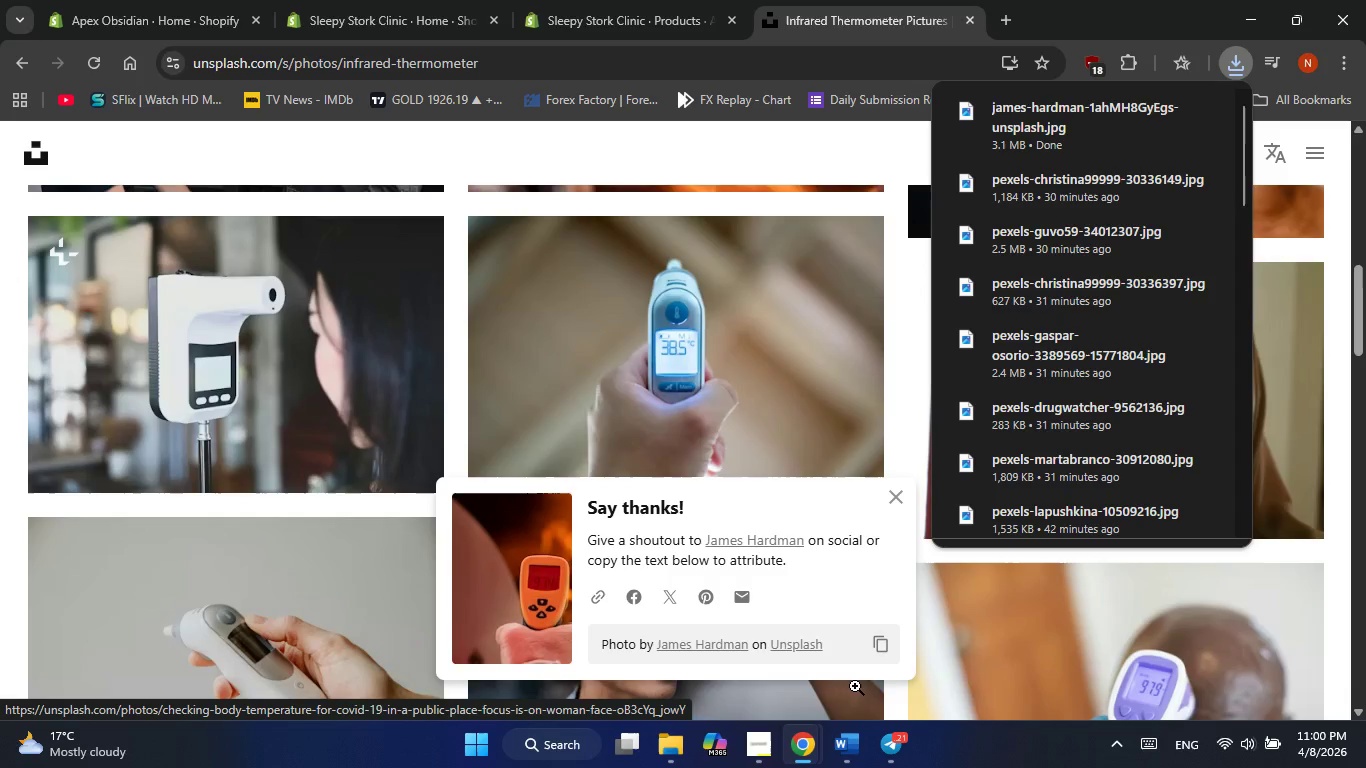 
left_click([841, 457])
 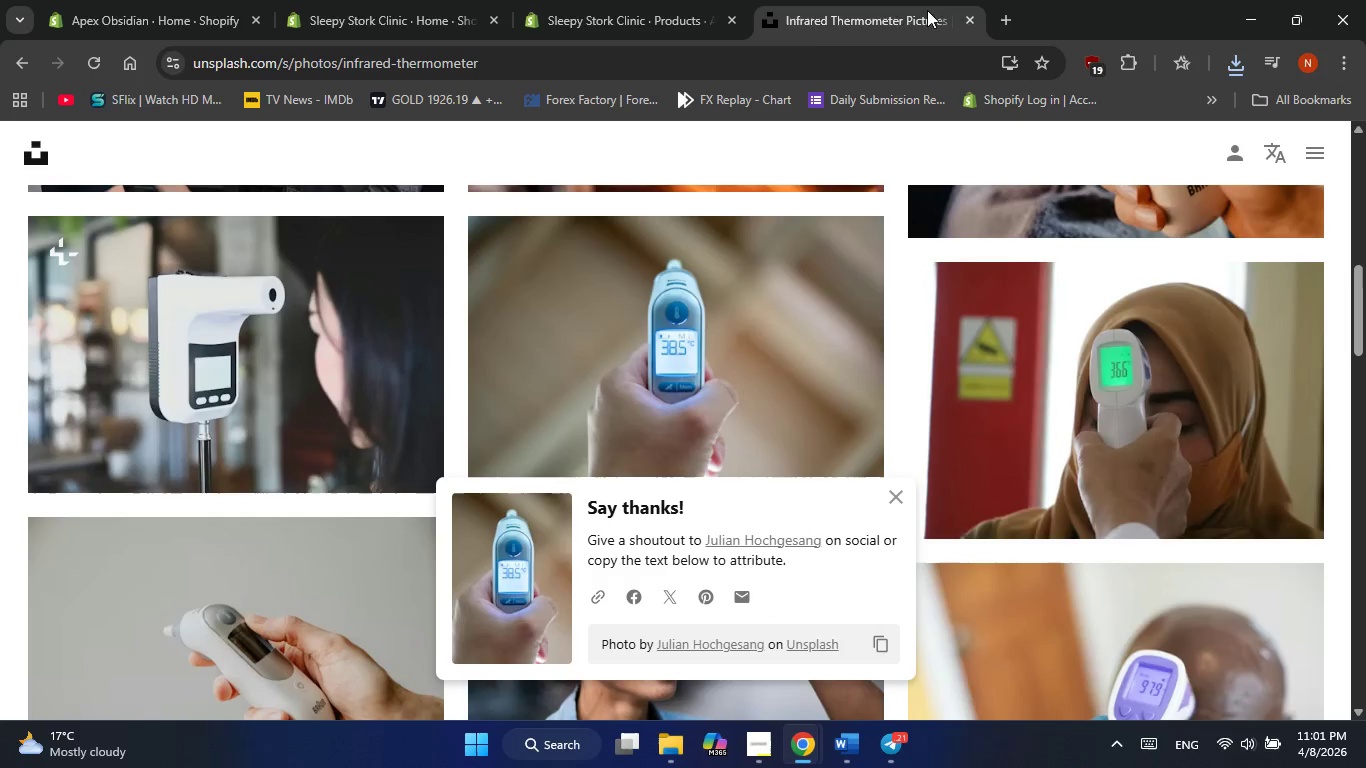 
left_click([536, 16])
 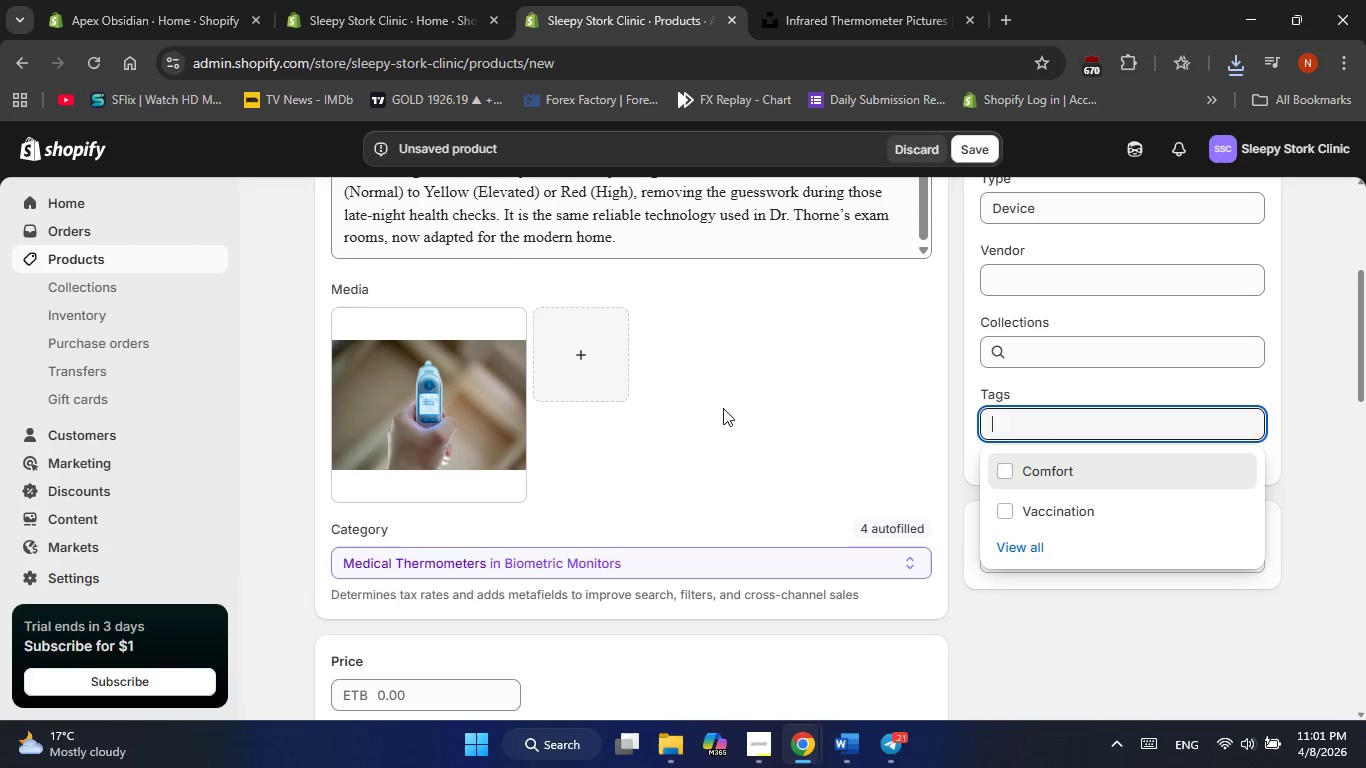 
left_click([596, 350])
 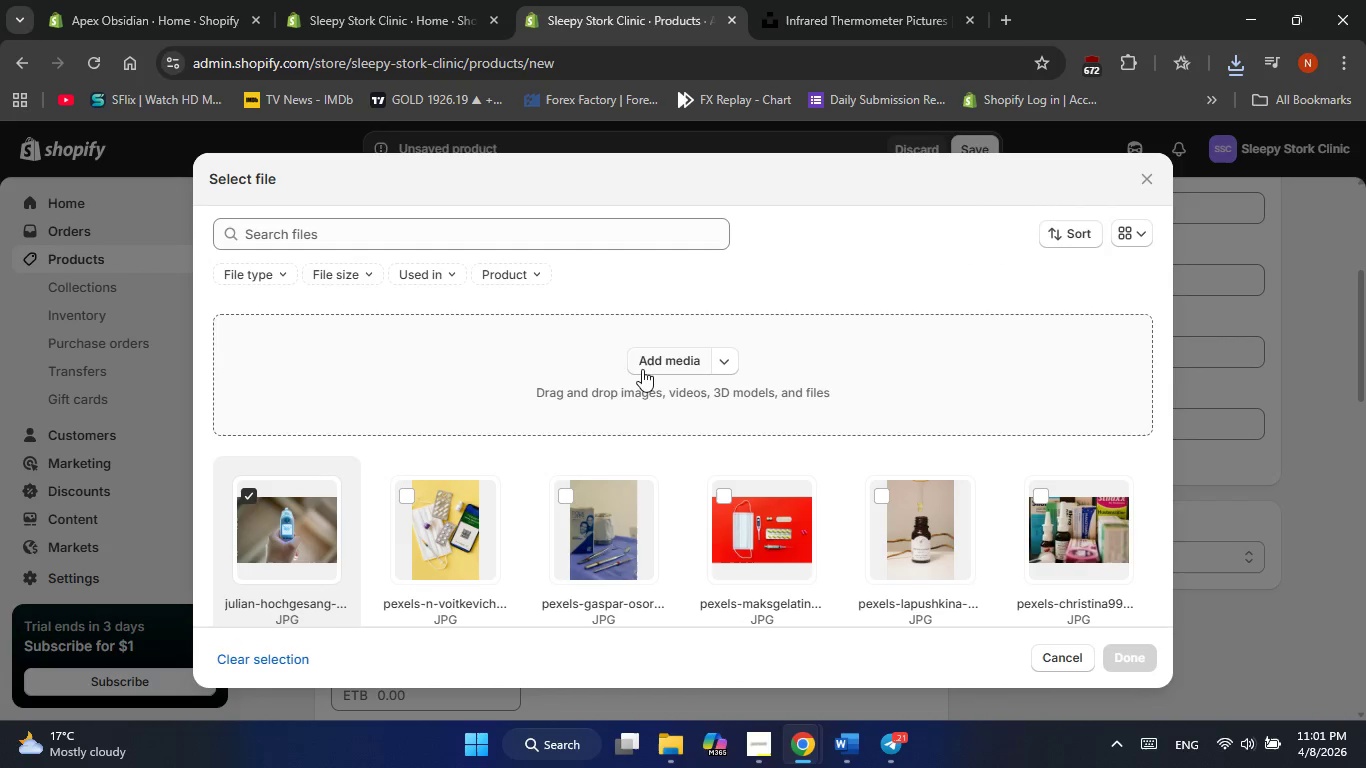 
left_click([650, 363])
 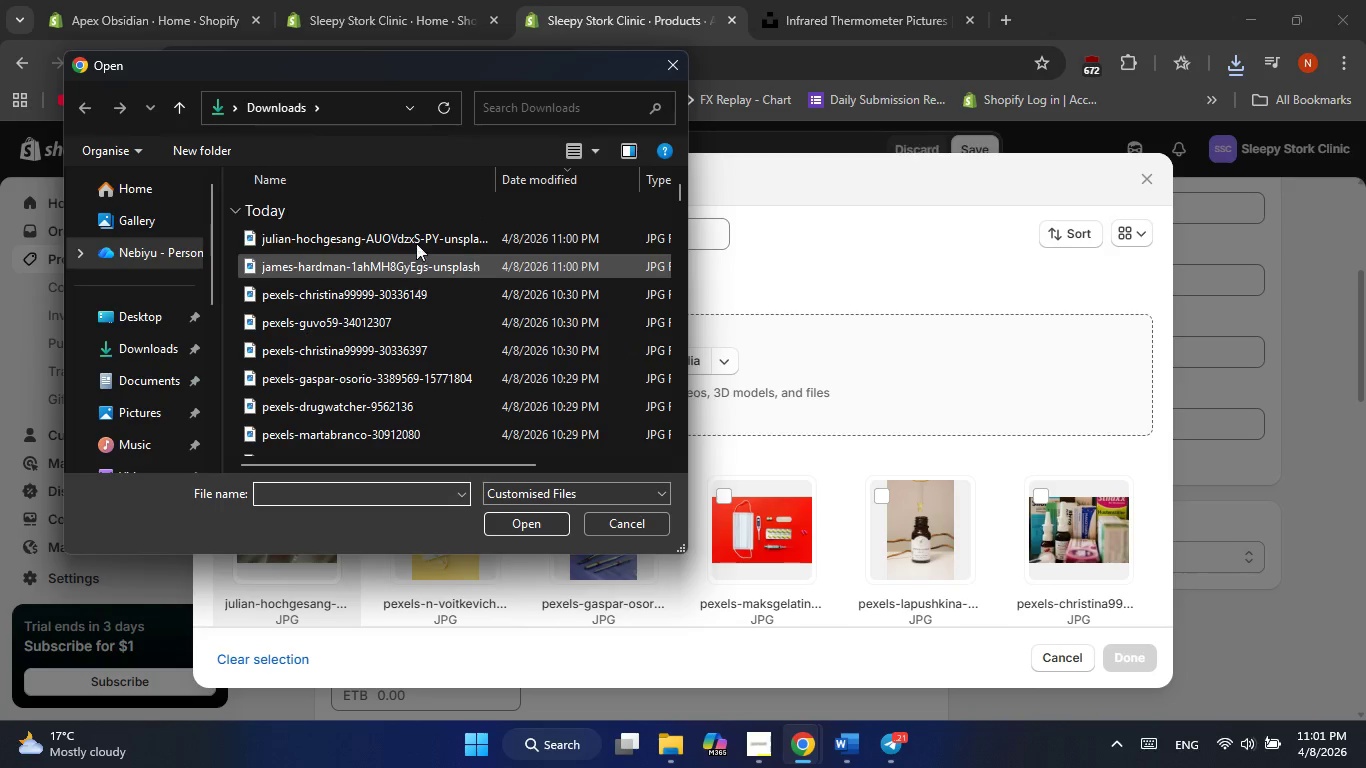 
left_click_drag(start_coordinate=[230, 238], to_coordinate=[285, 294])
 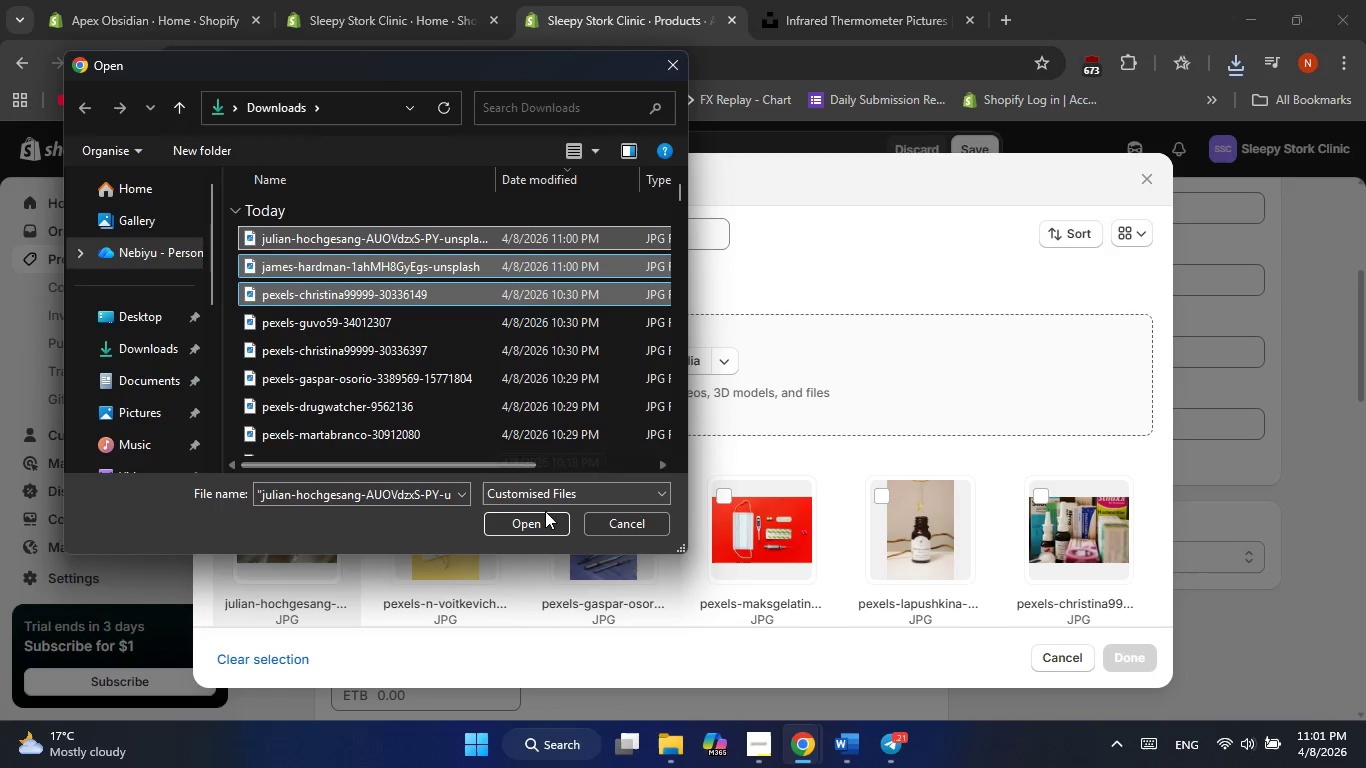 
left_click([542, 520])
 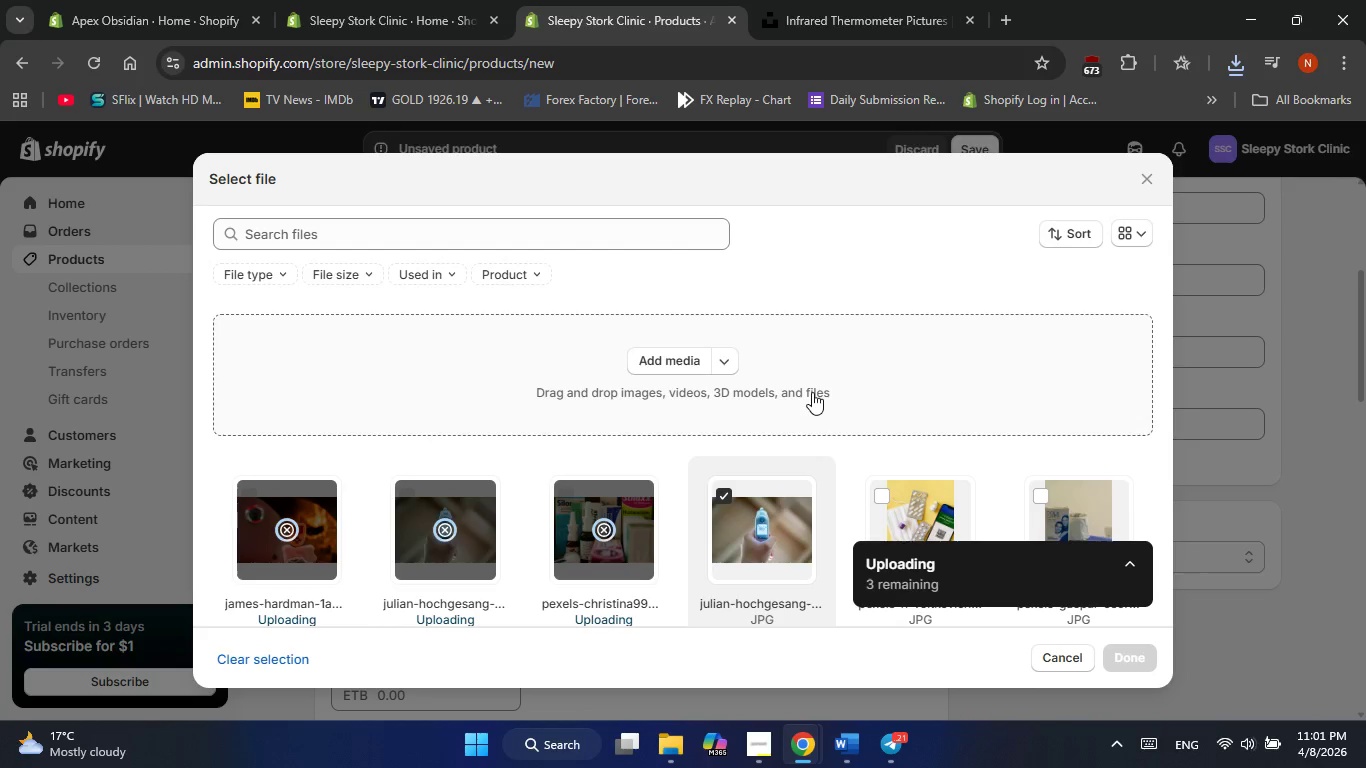 
scroll: coordinate [812, 392], scroll_direction: down, amount: 1.0
 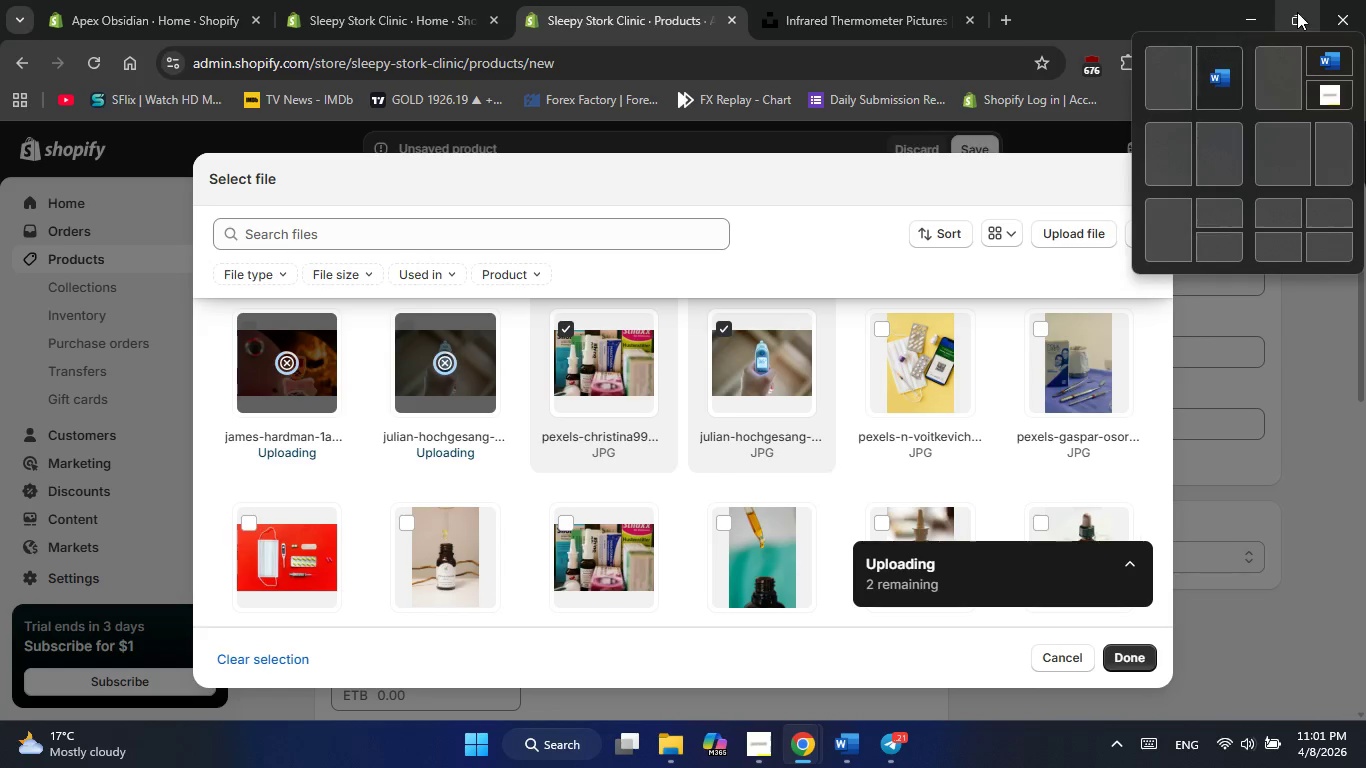 
wait(16.86)
 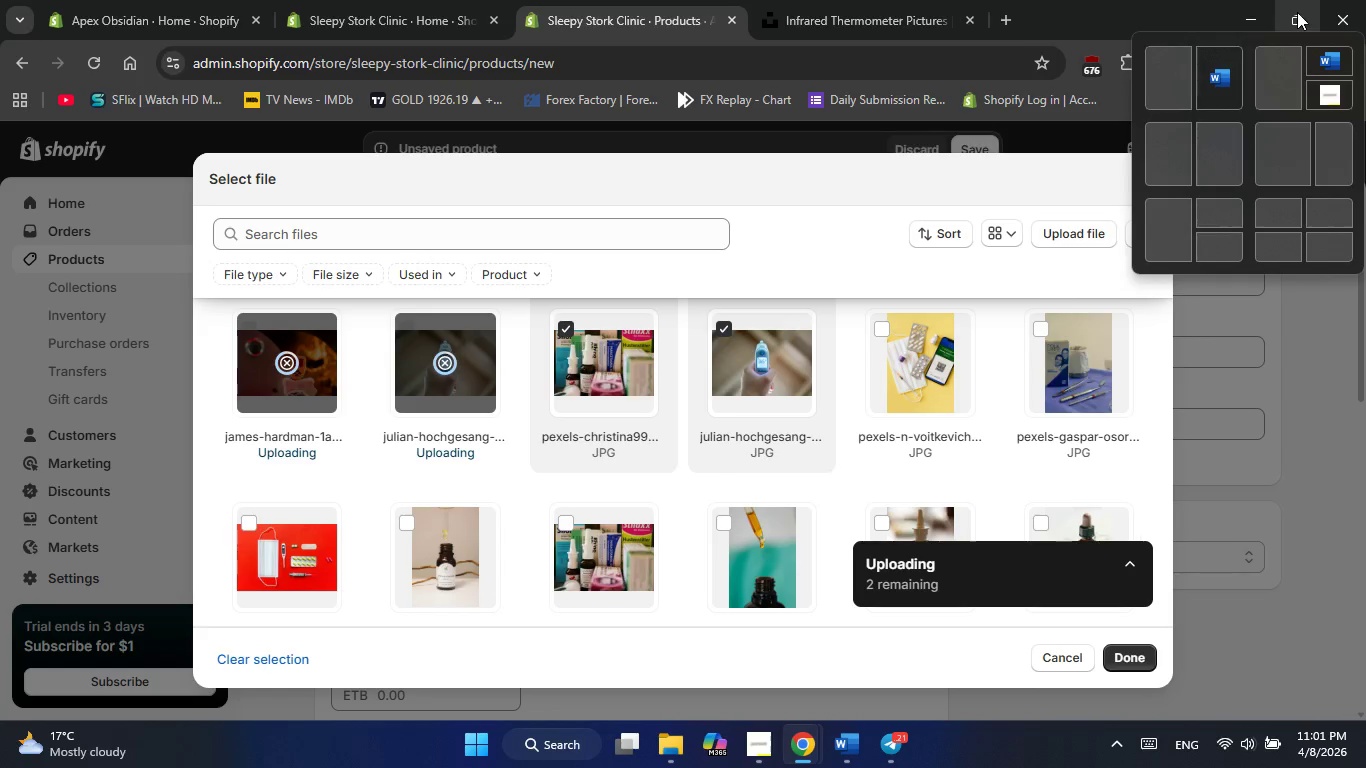 
scroll: coordinate [932, 298], scroll_direction: down, amount: 1.0
 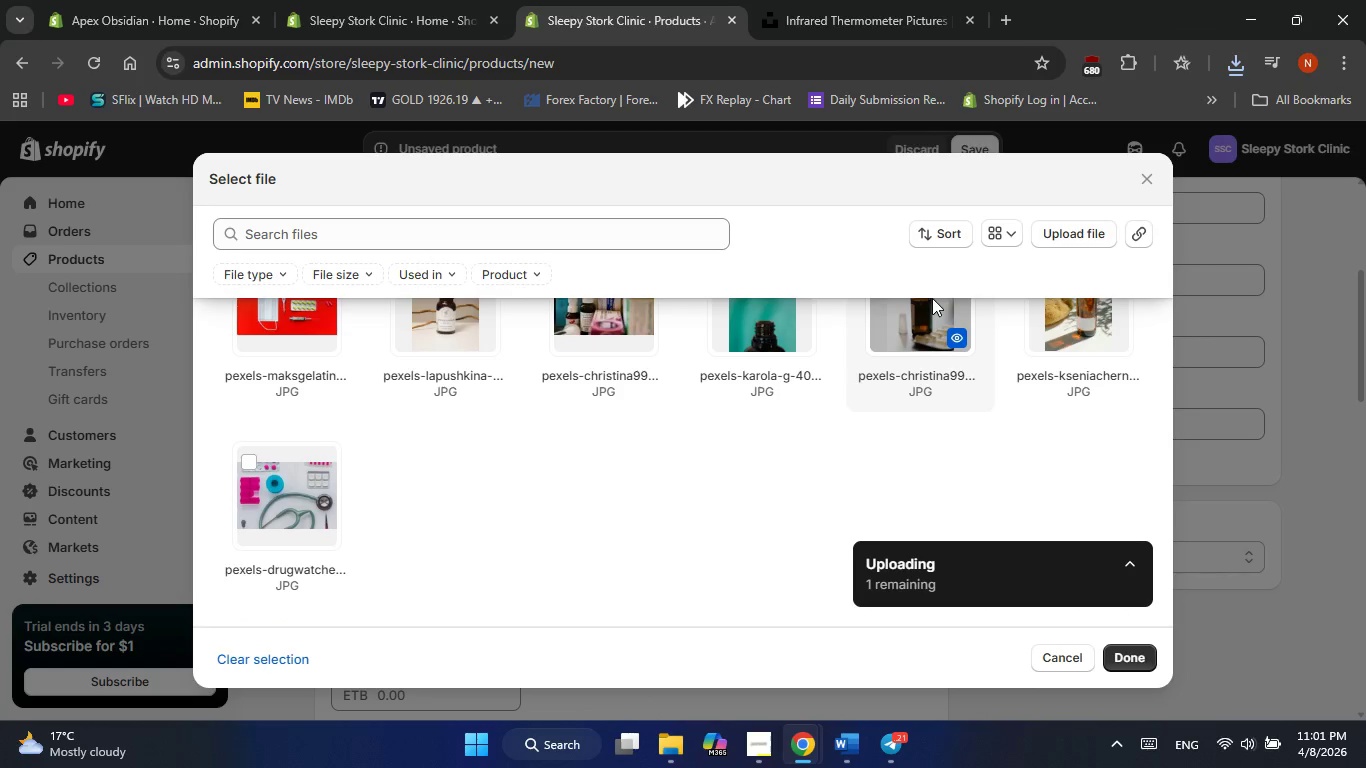 
scroll: coordinate [932, 298], scroll_direction: up, amount: 2.0
 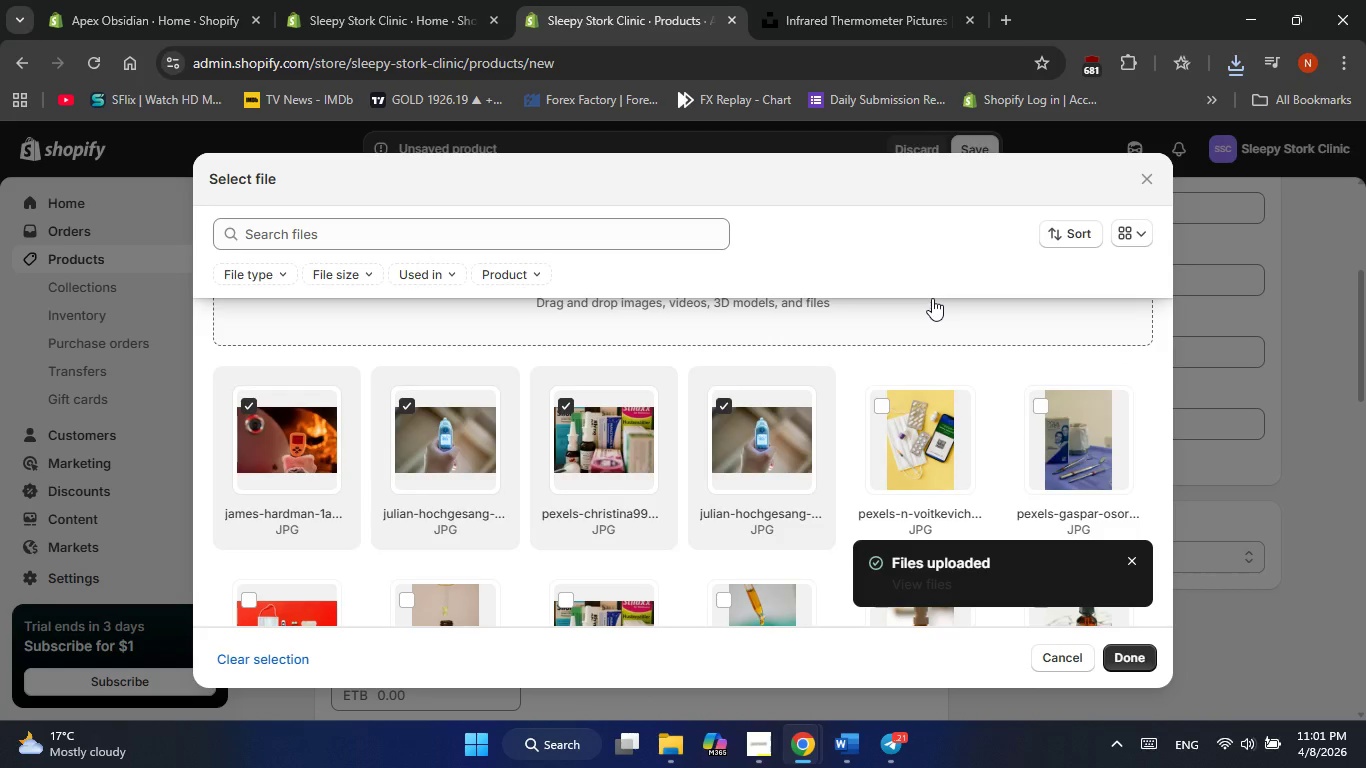 
scroll: coordinate [932, 298], scroll_direction: down, amount: 1.0
 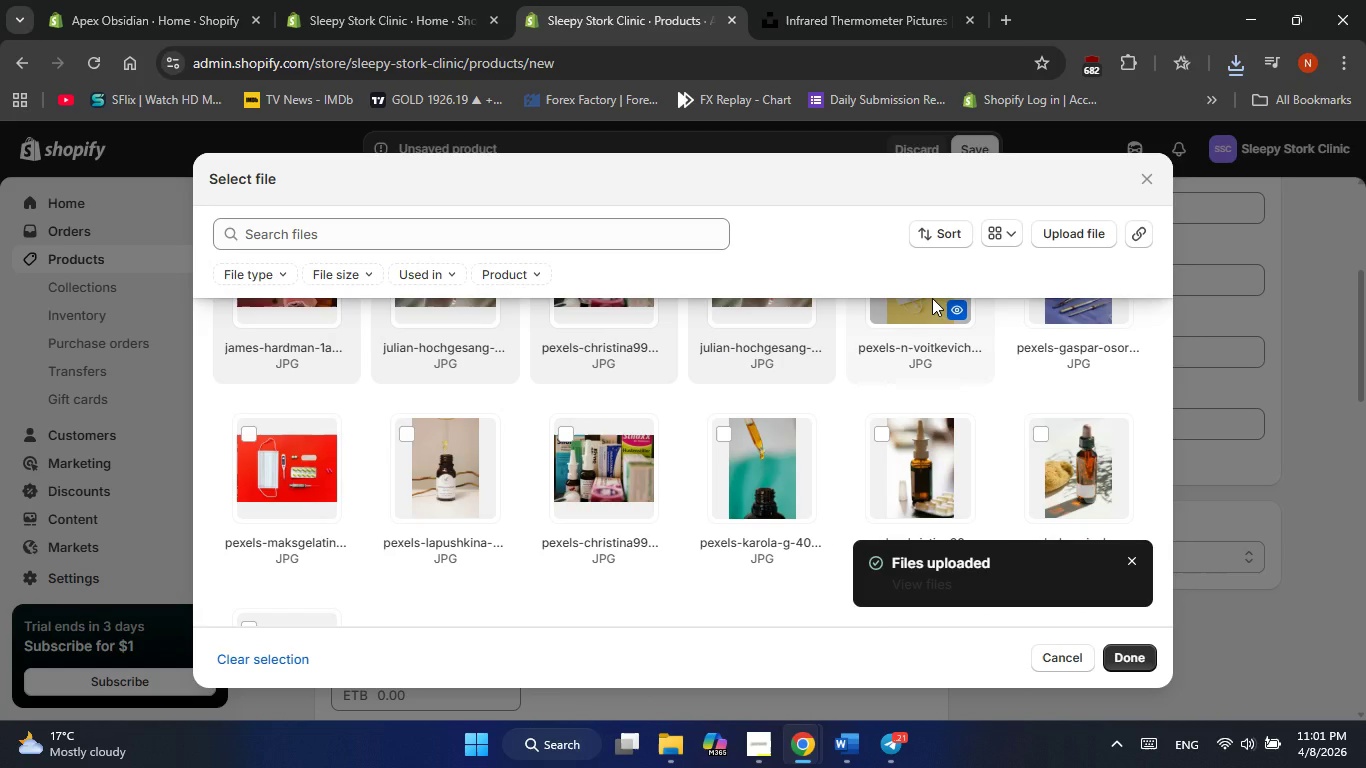 
scroll: coordinate [932, 298], scroll_direction: up, amount: 1.0
 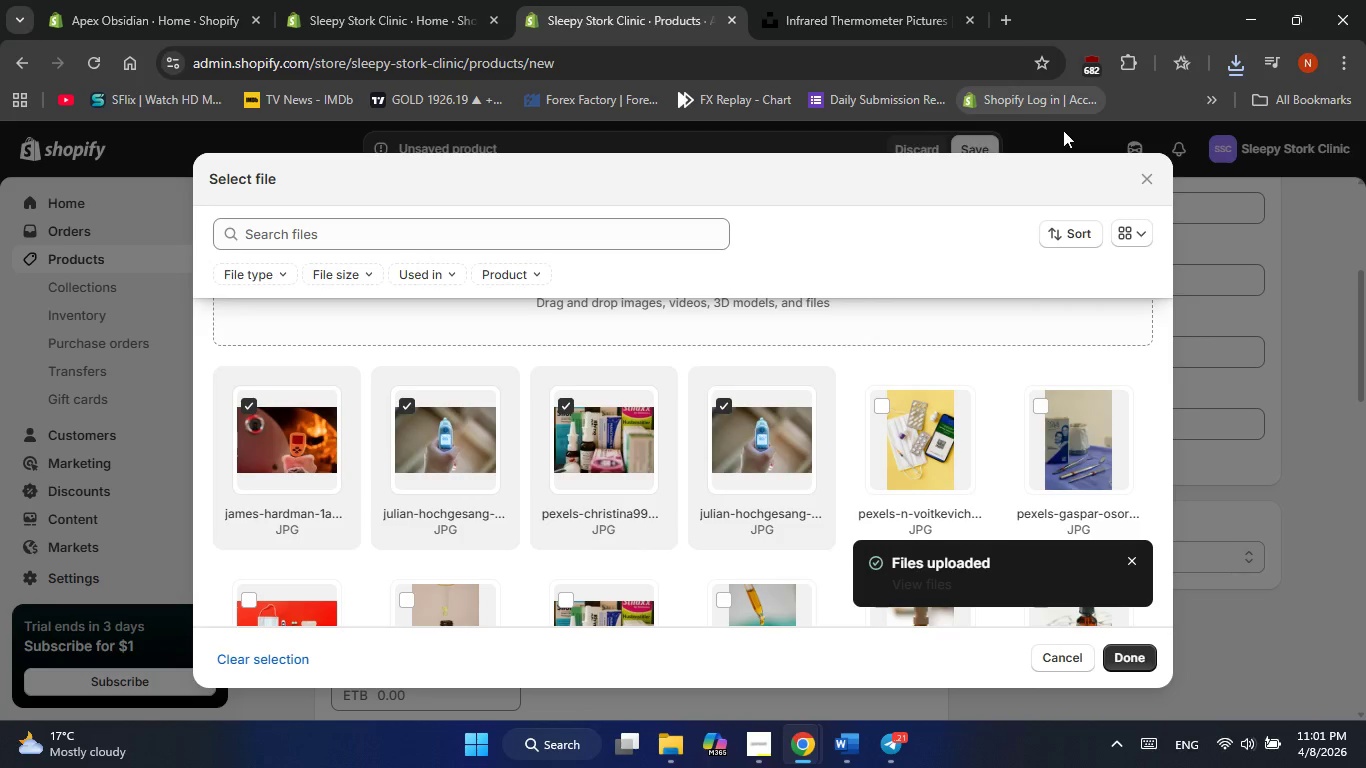 
left_click([711, 404])
 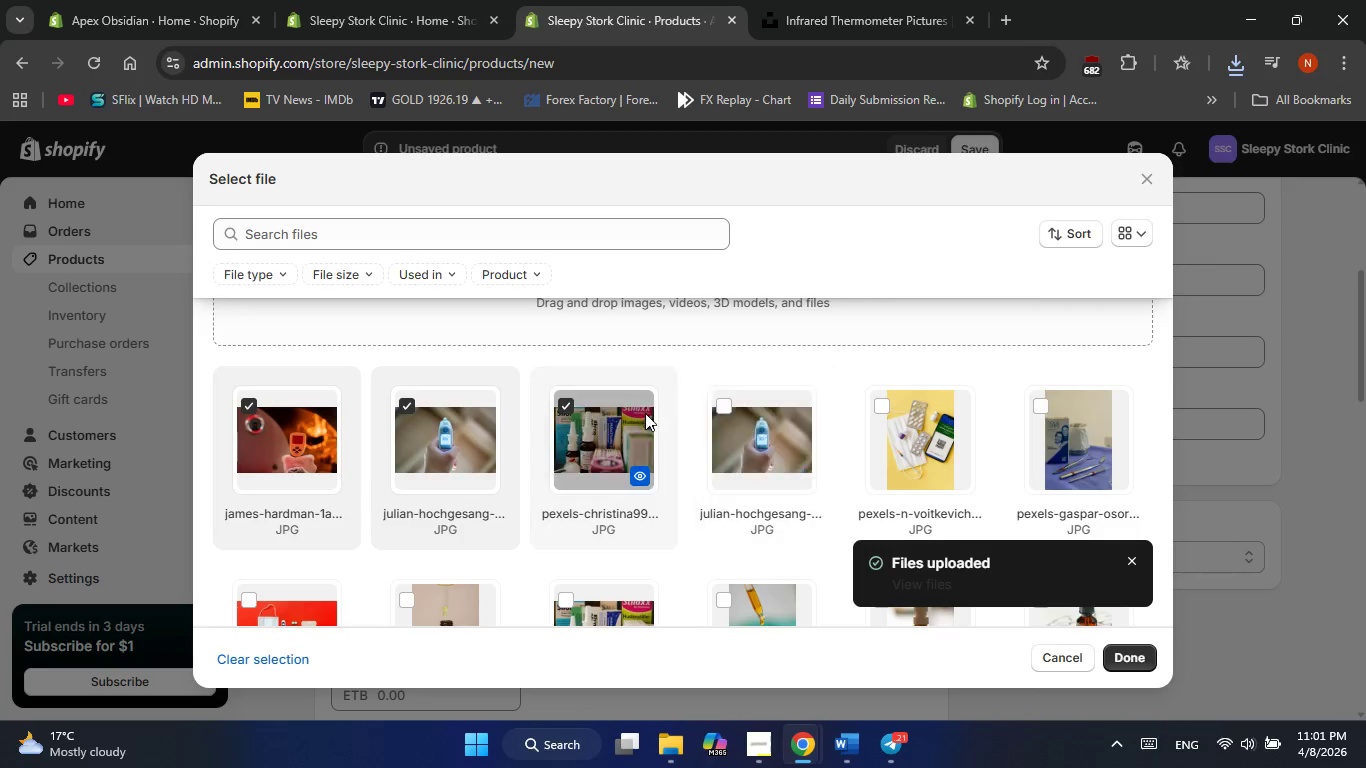 
left_click([645, 413])
 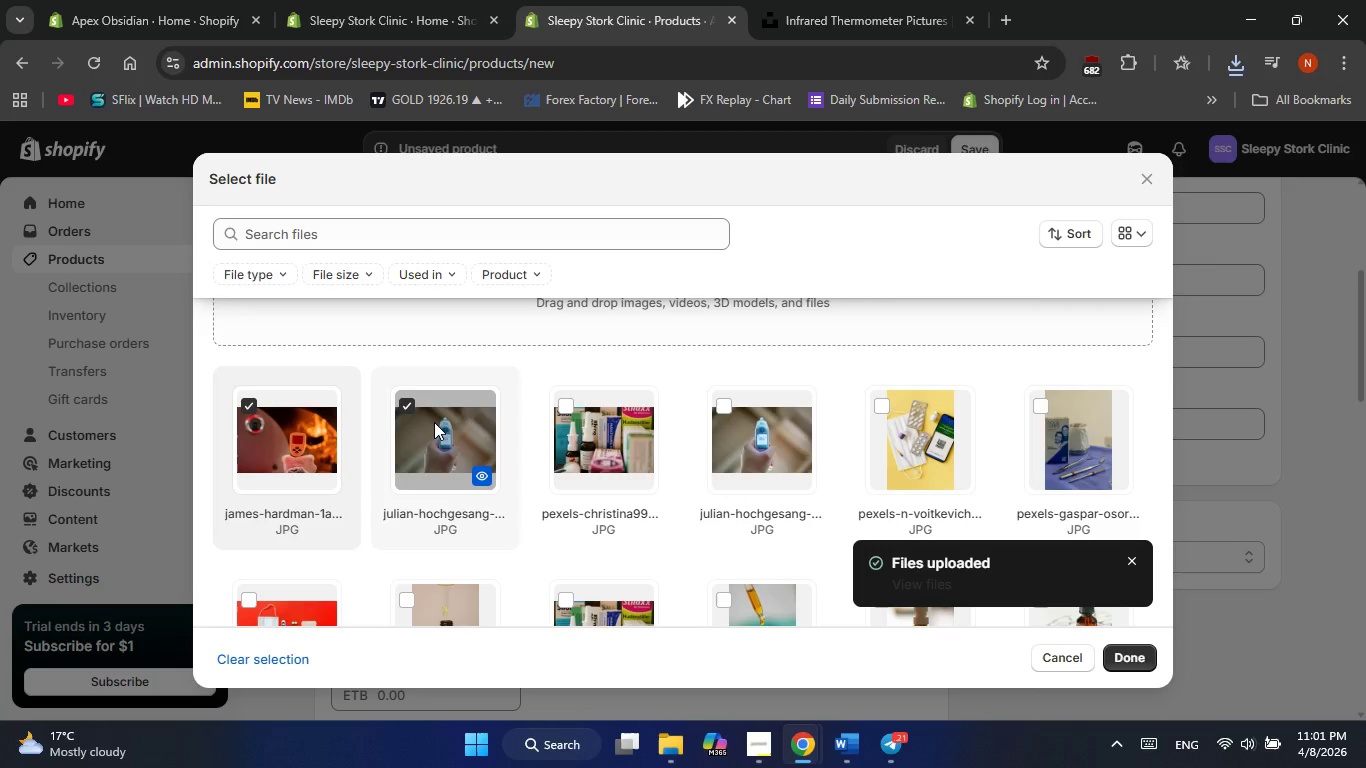 
left_click([434, 422])
 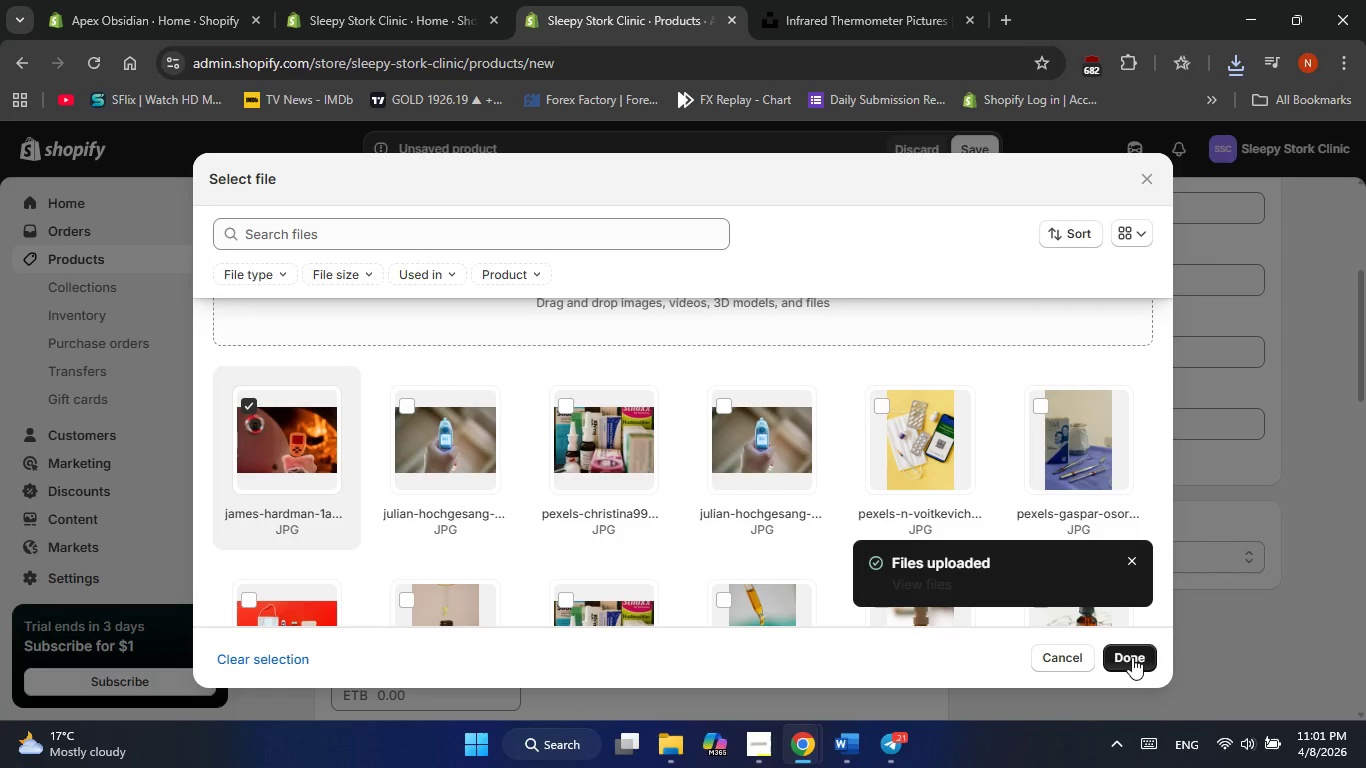 
left_click([1132, 657])
 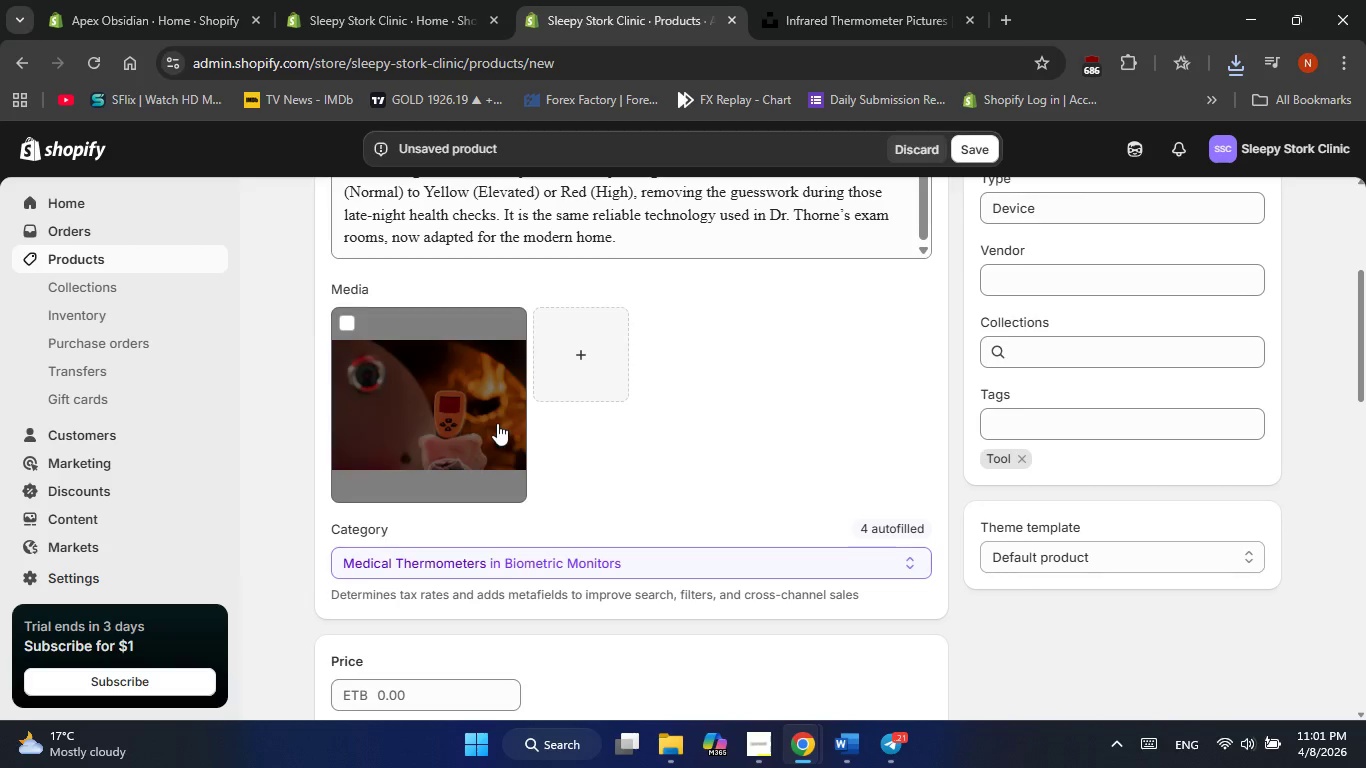 
left_click([584, 368])
 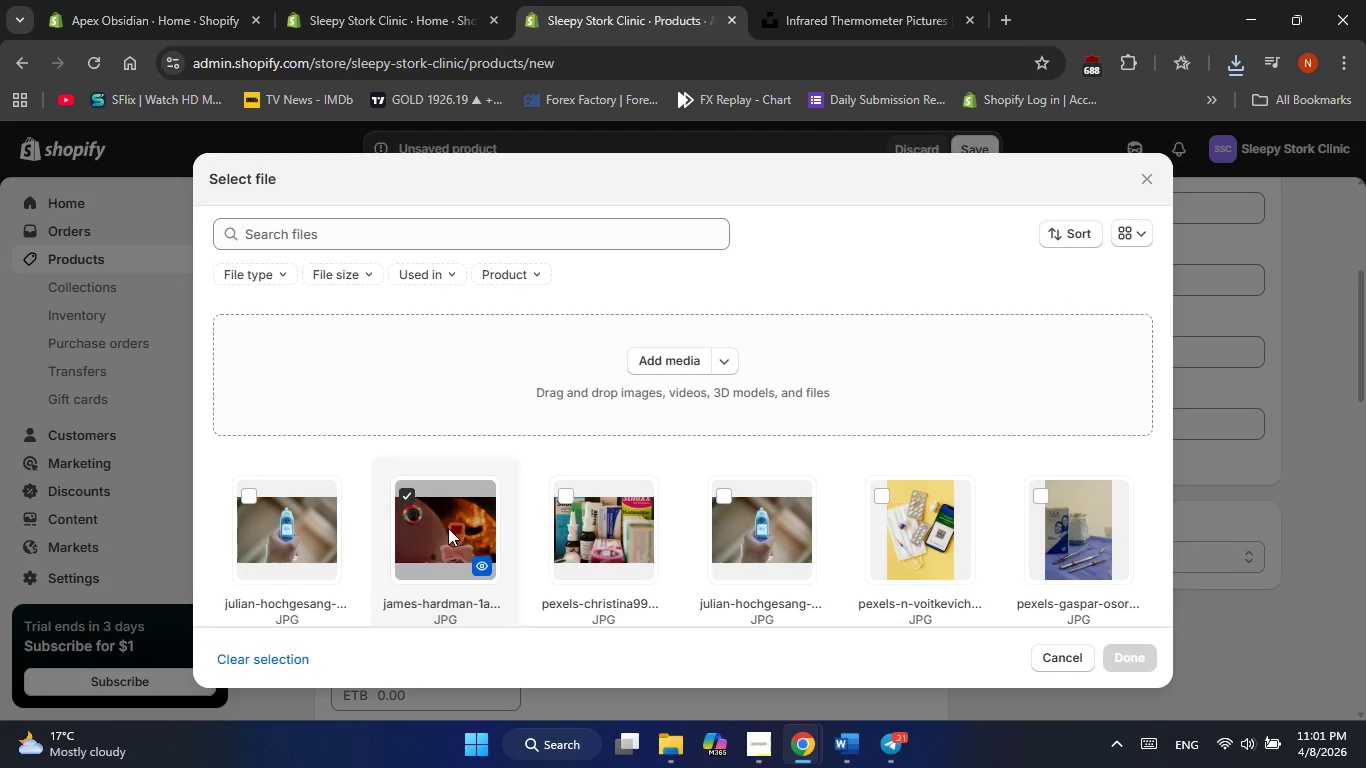 
left_click([274, 512])
 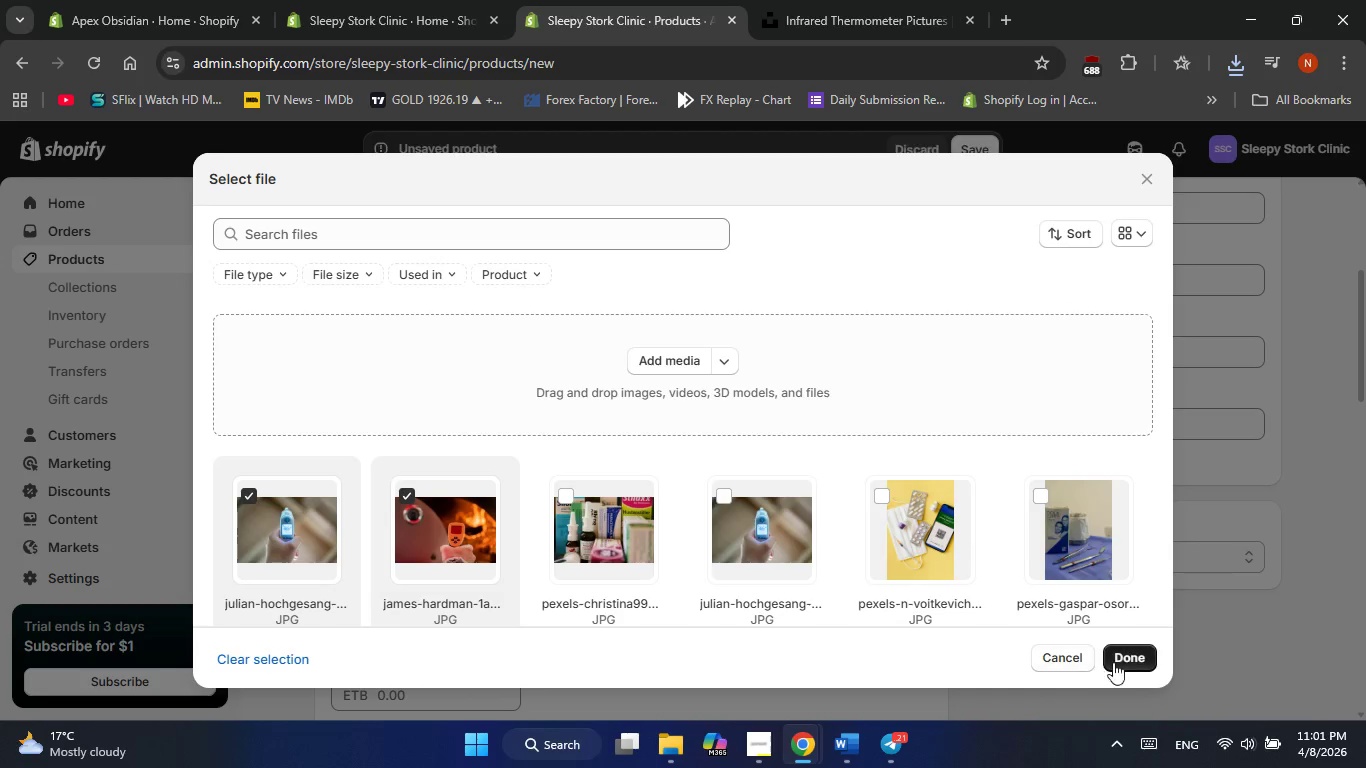 
left_click([1127, 659])
 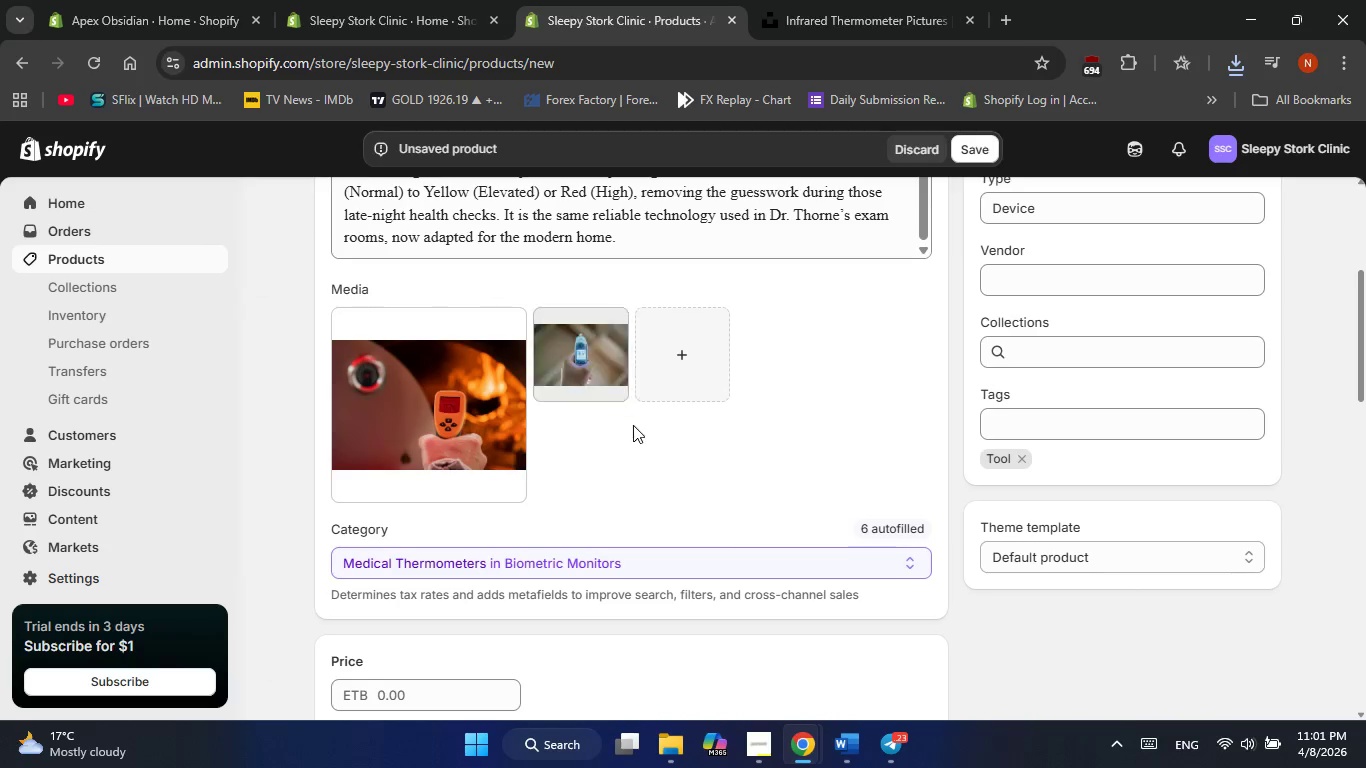 
wait(5.69)
 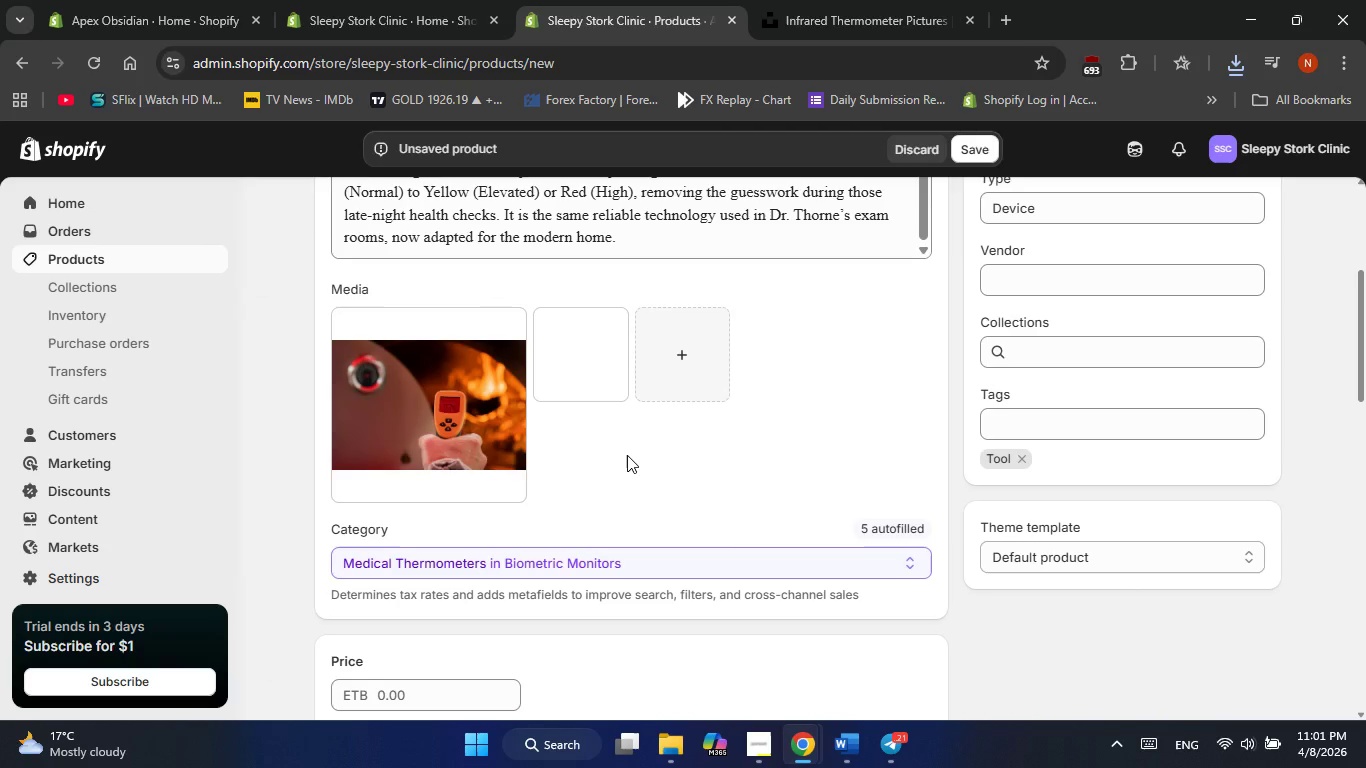 
left_click([467, 416])
 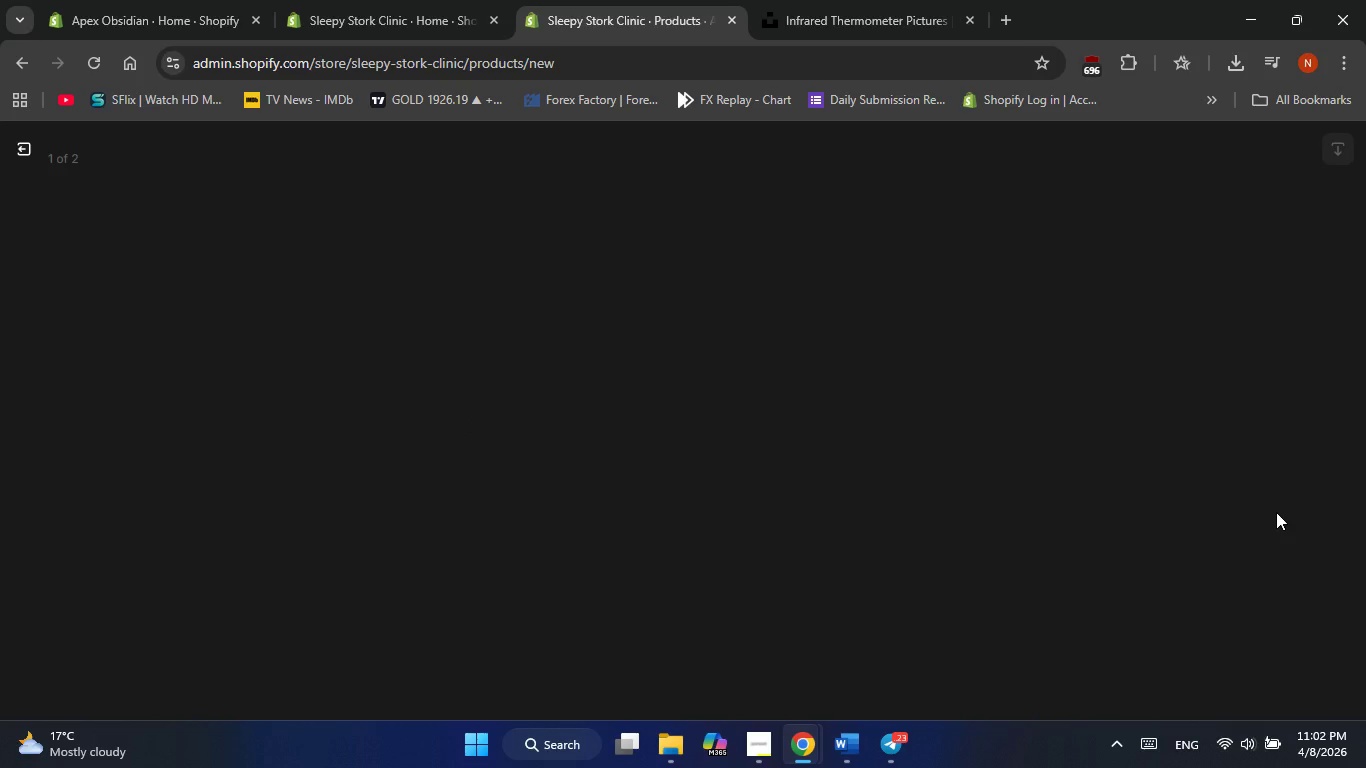 
mouse_move([1023, 488])
 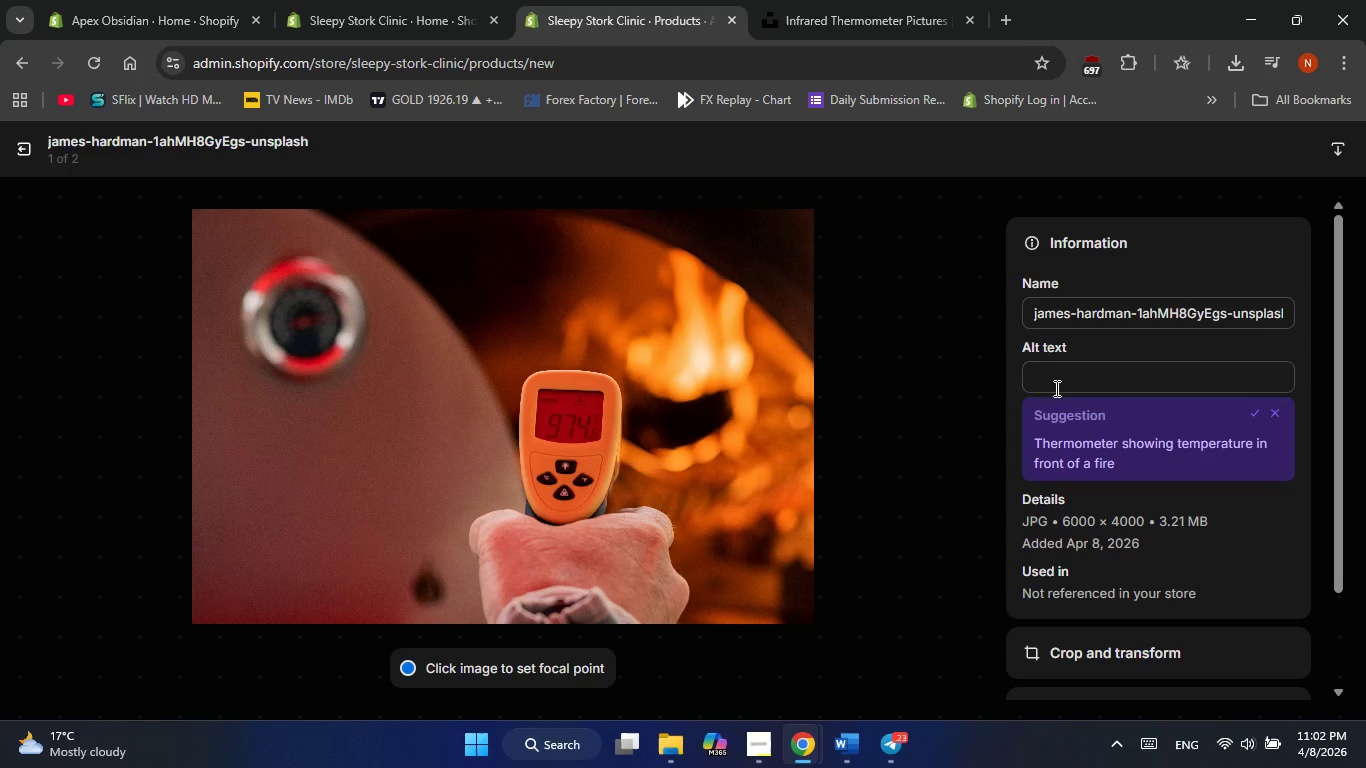 
left_click([1057, 385])
 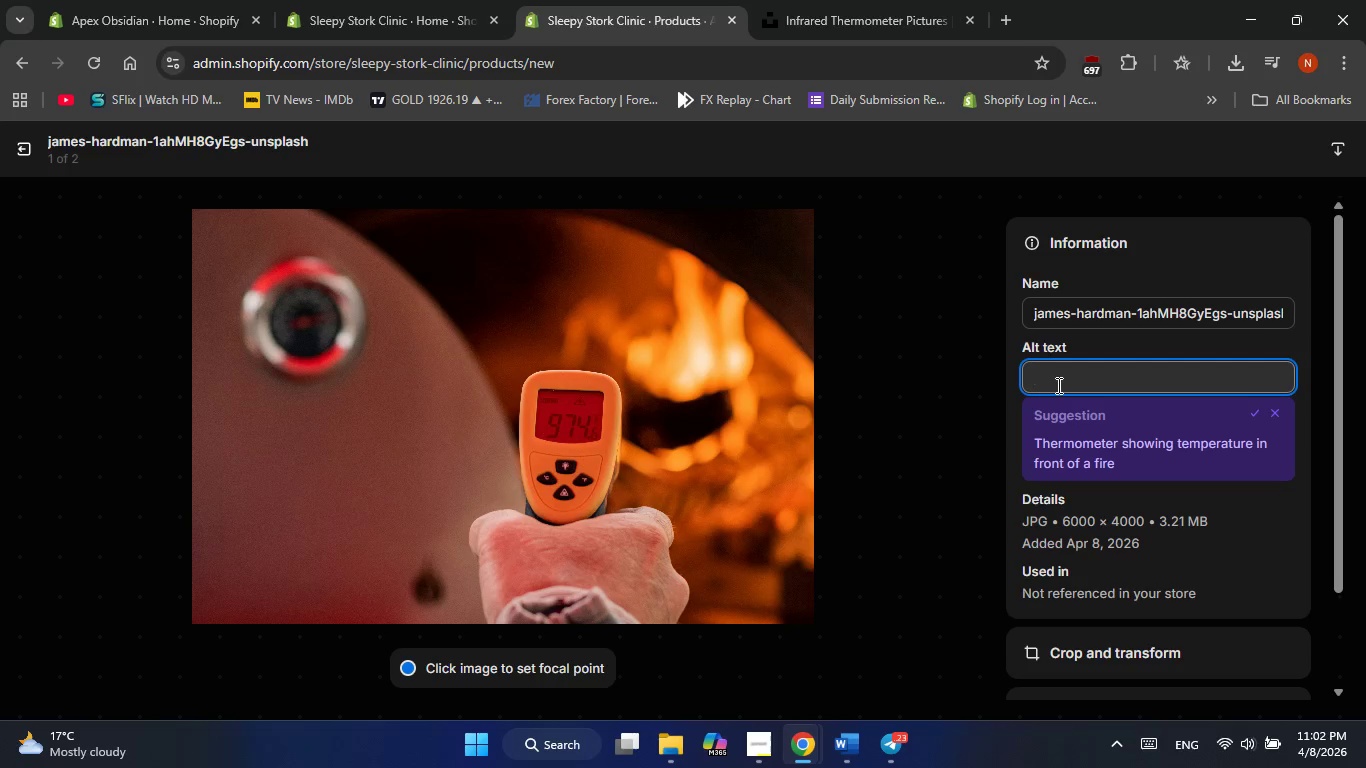 
type(Non )
key(Backspace)
type(-contact infrared thermometerfor )
 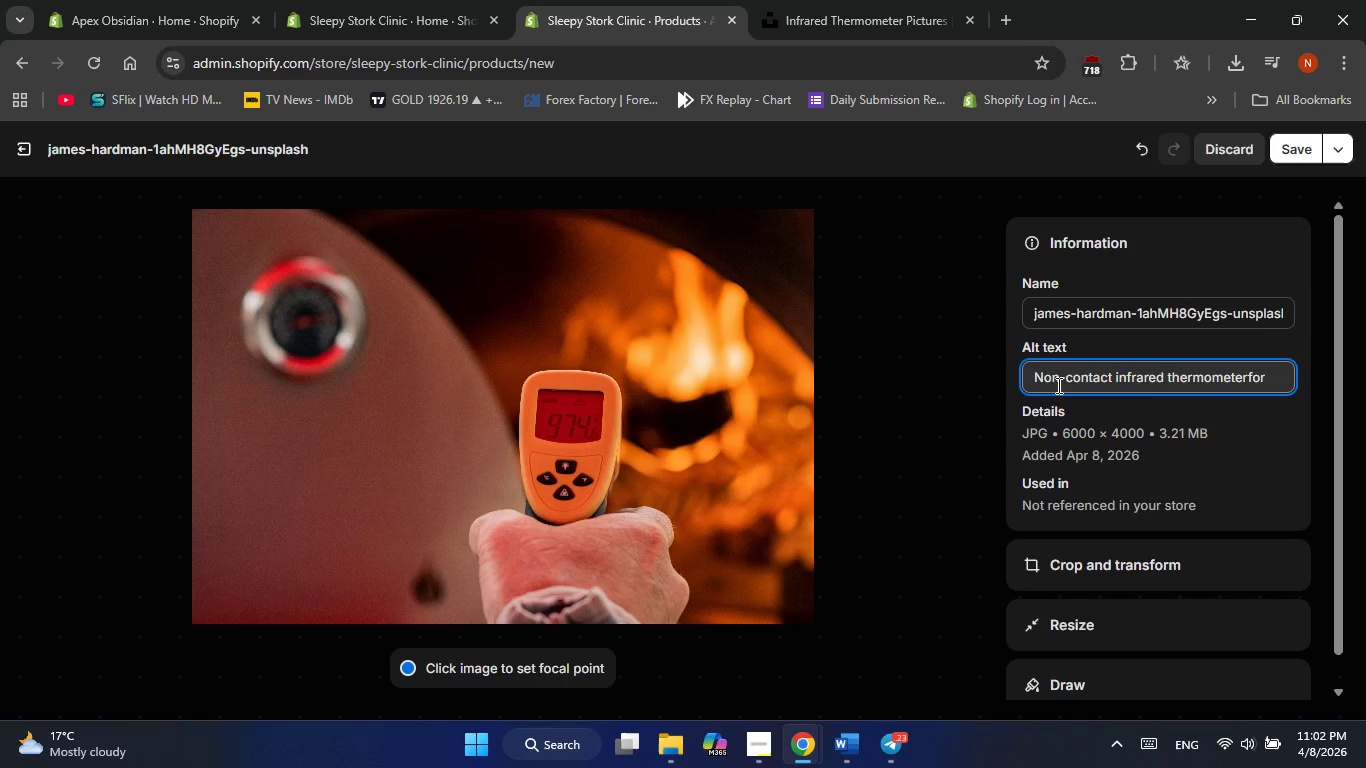 
key(ArrowLeft)
 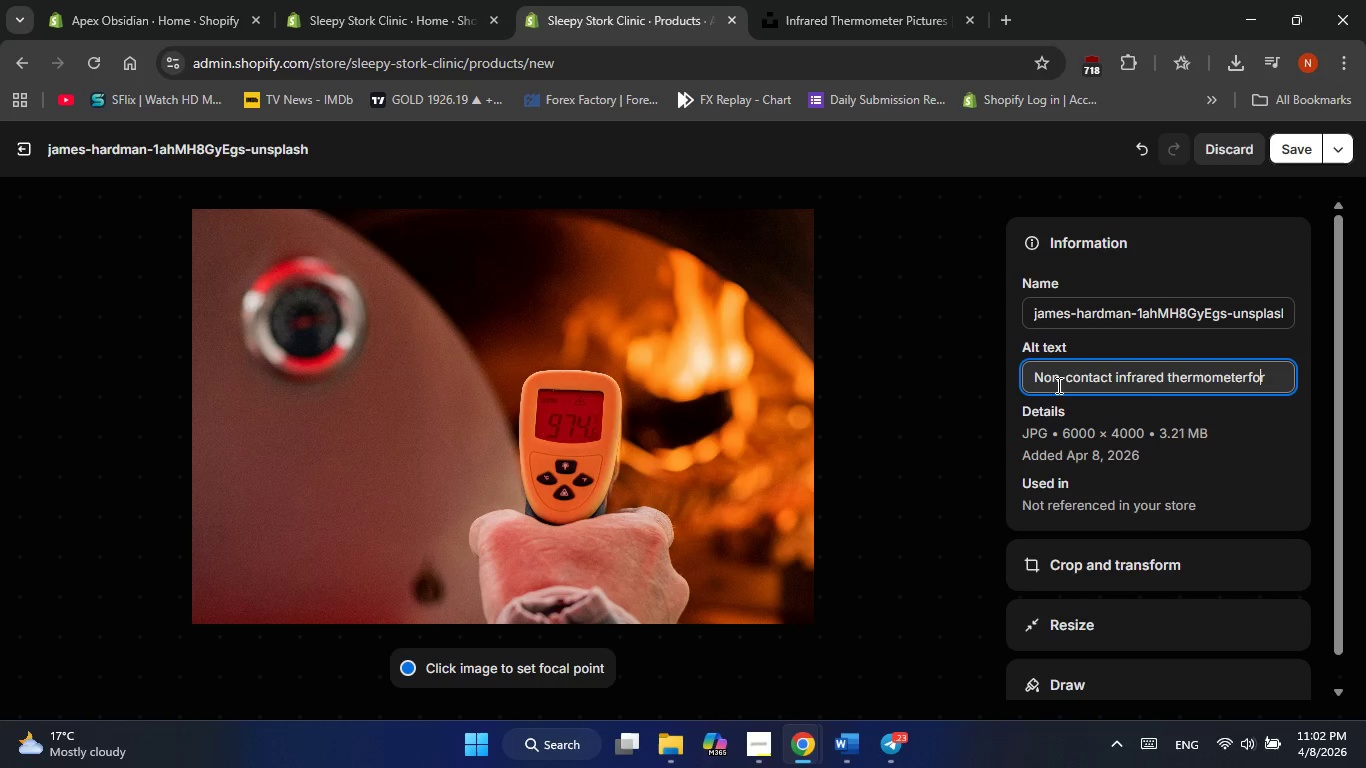 
key(ArrowLeft)
 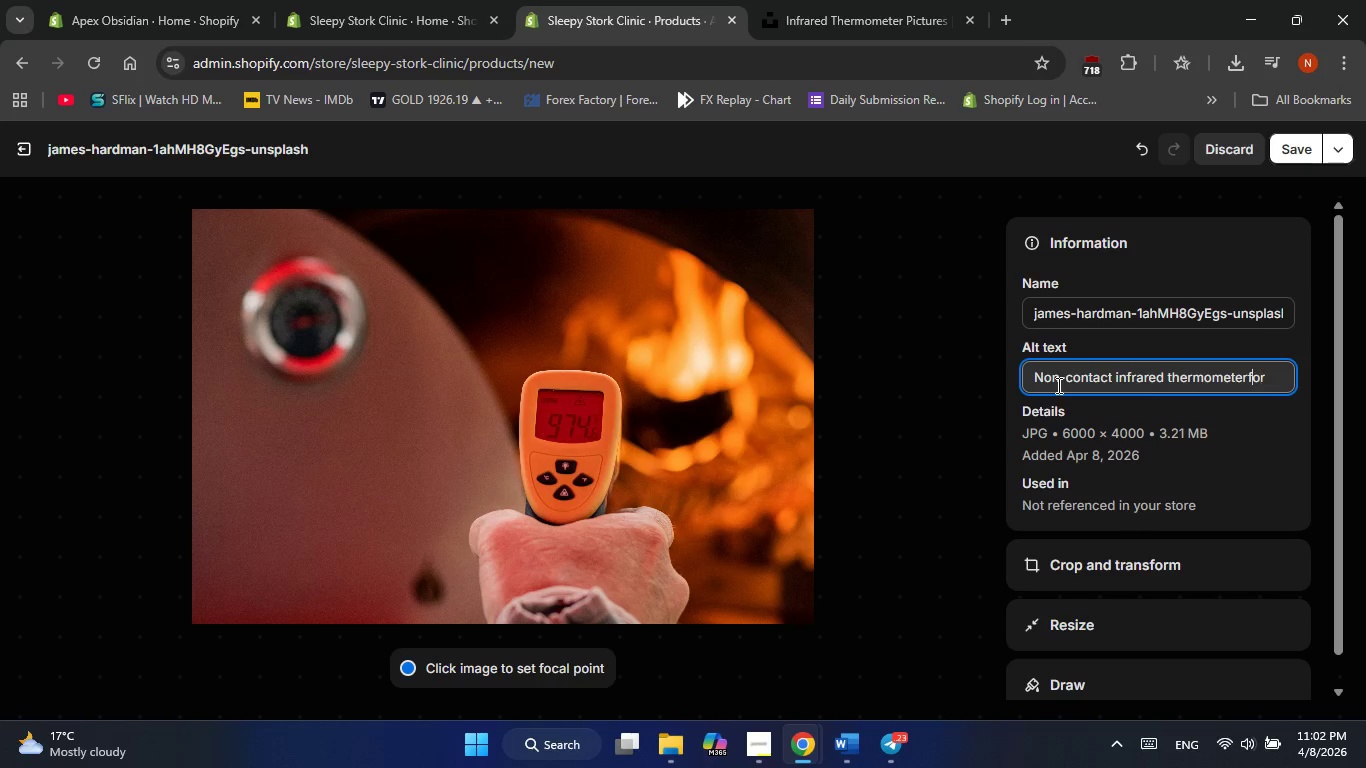 
key(ArrowLeft)
 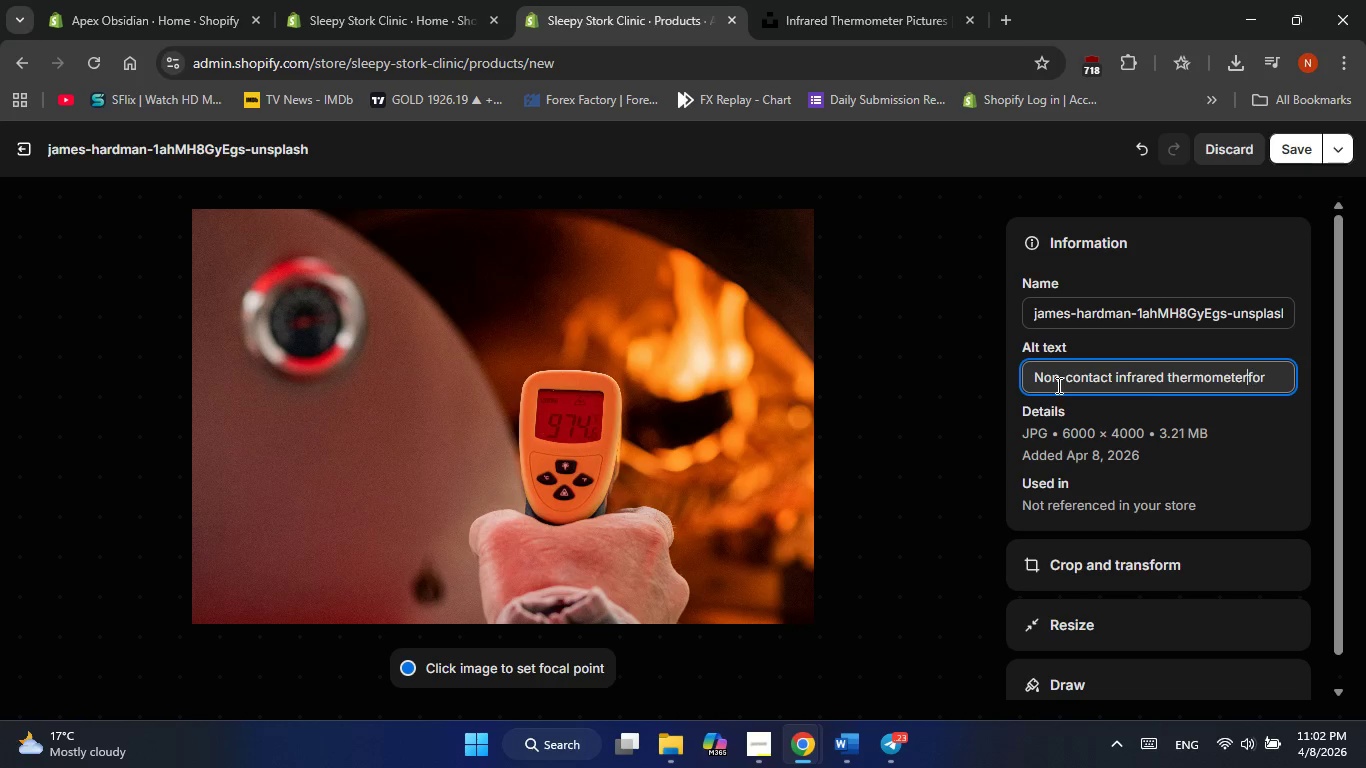 
key(ArrowLeft)
 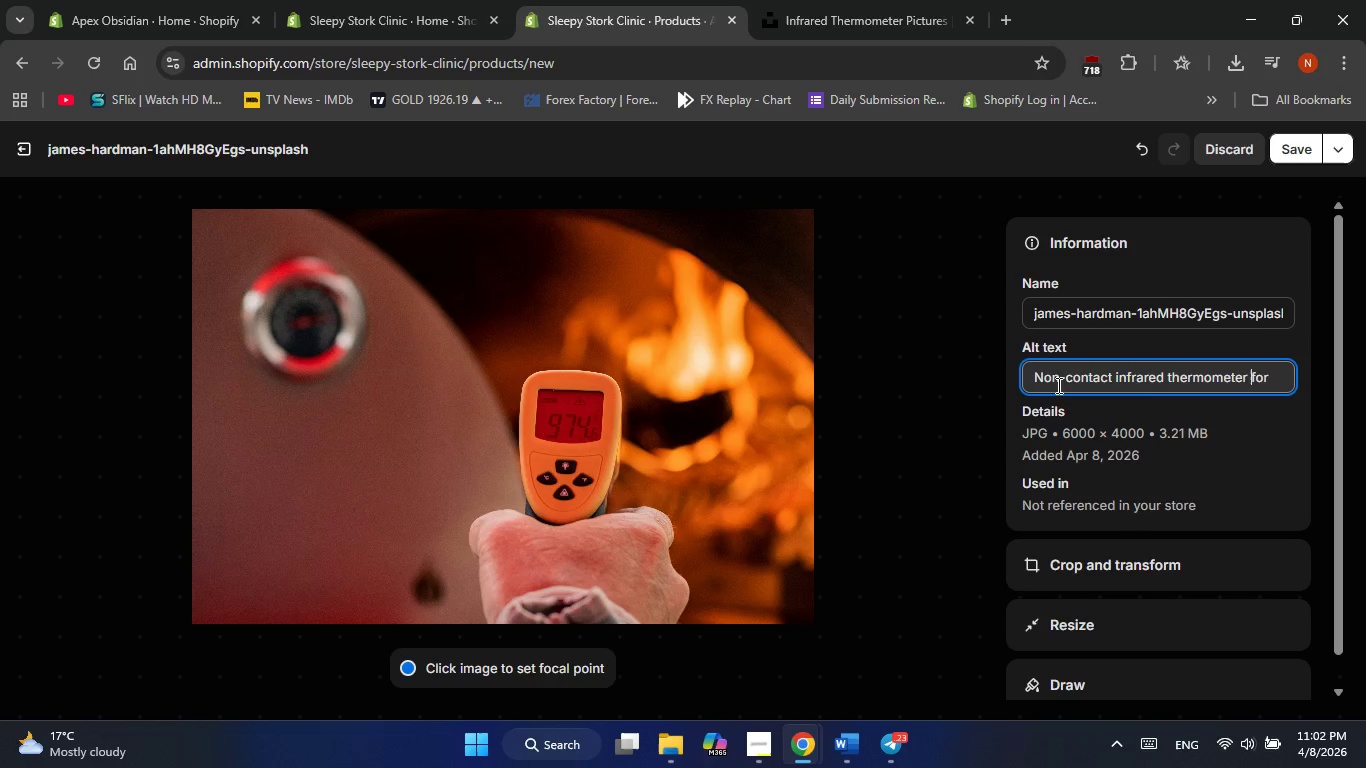 
key(Space)
 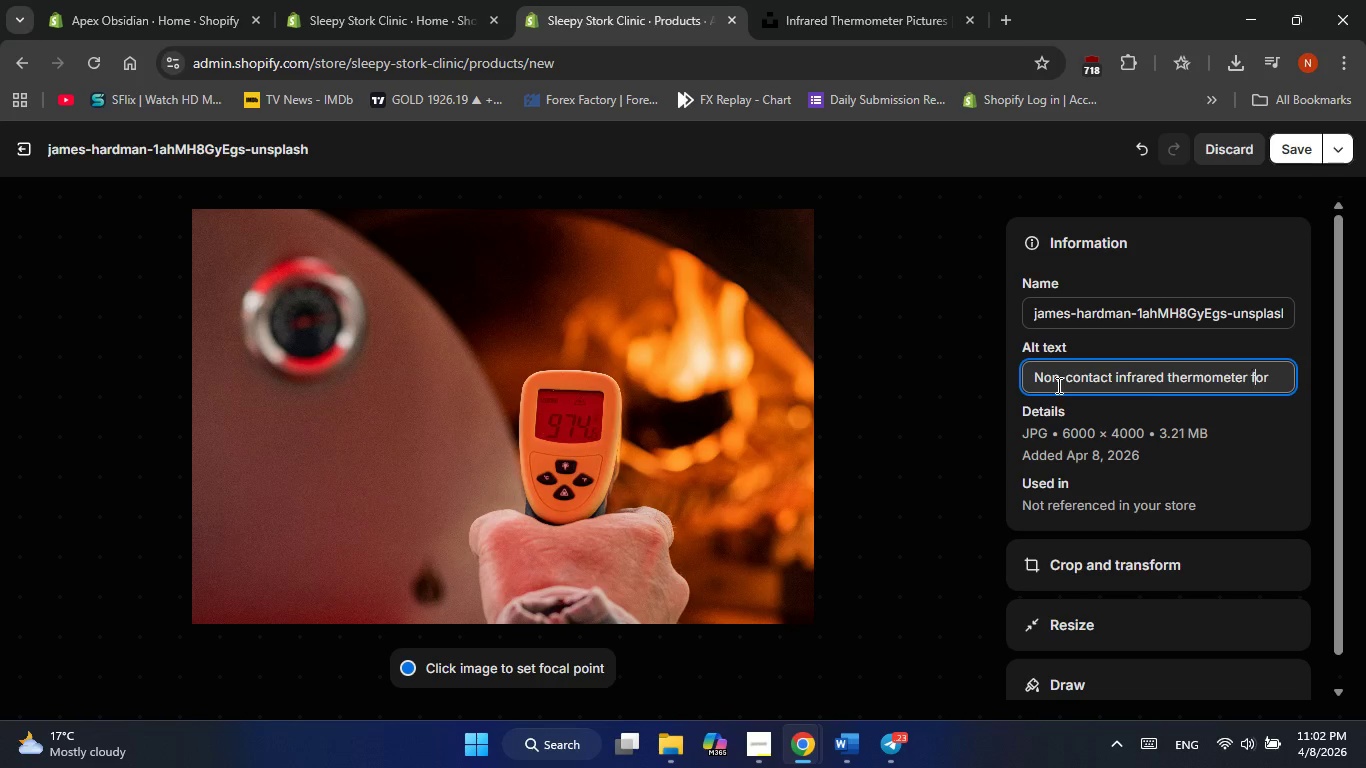 
key(ArrowRight)
 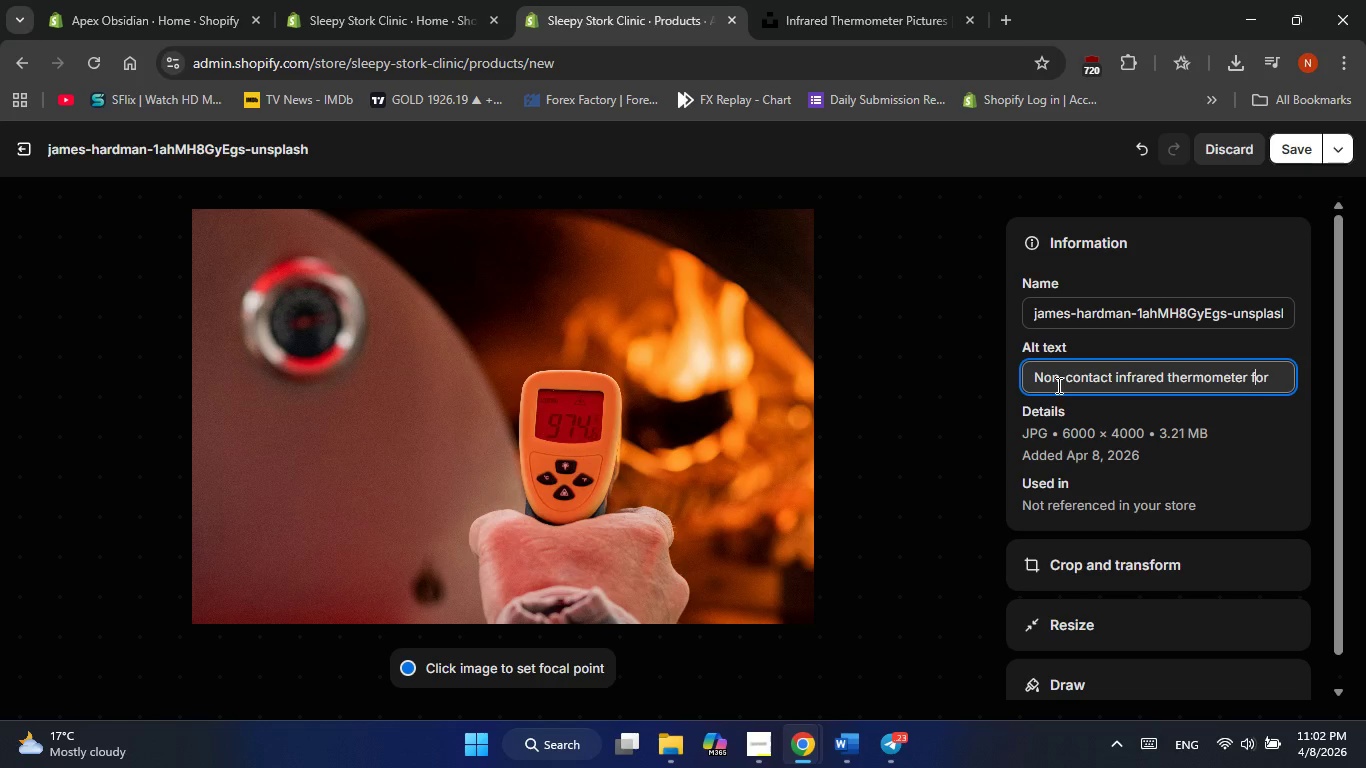 
key(ArrowRight)
 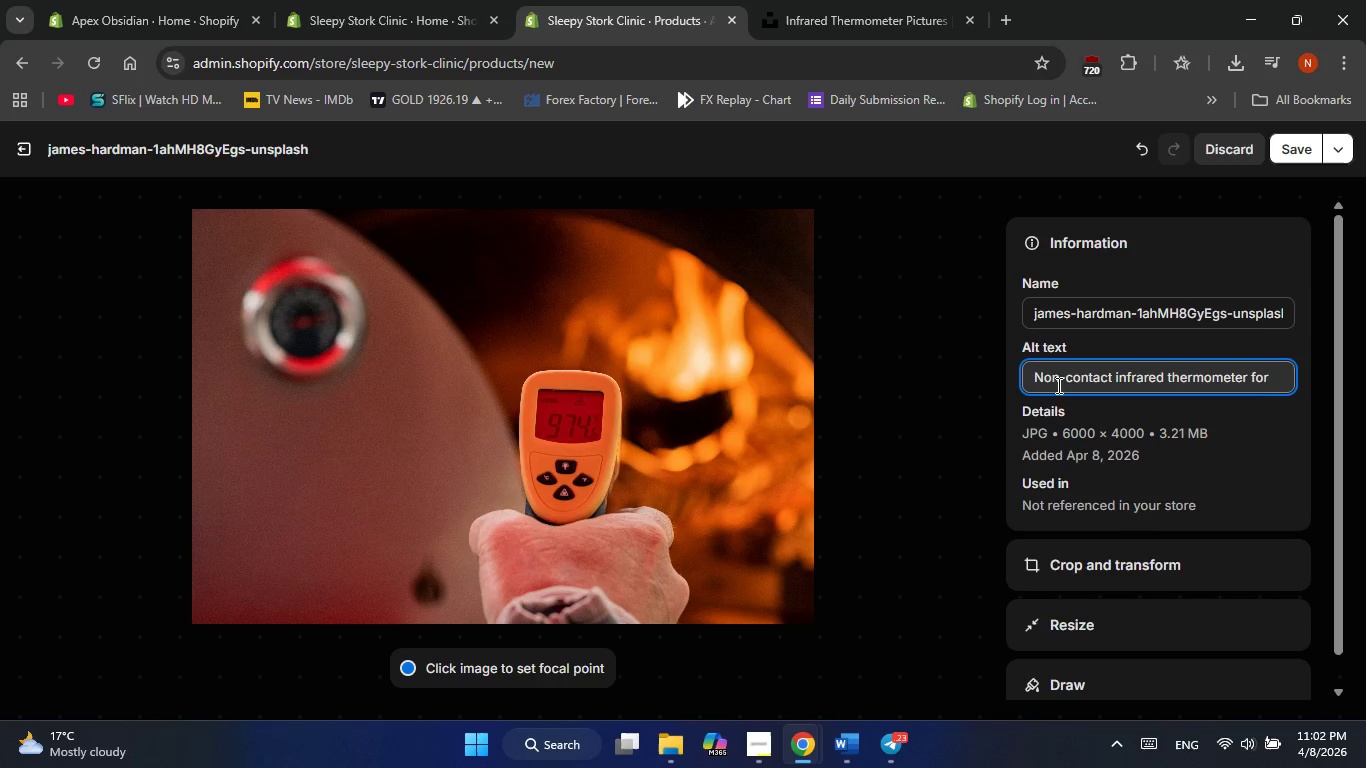 
key(ArrowRight)
 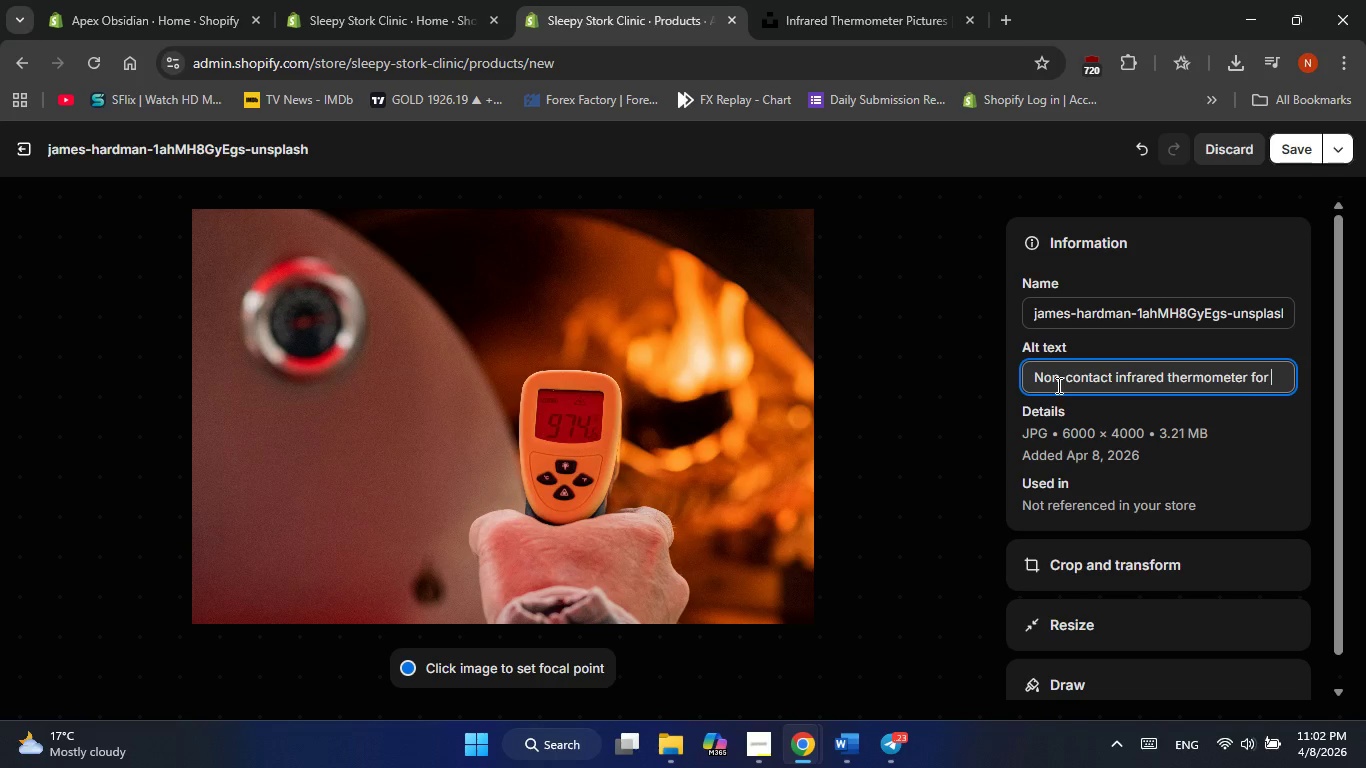 
key(ArrowRight)
 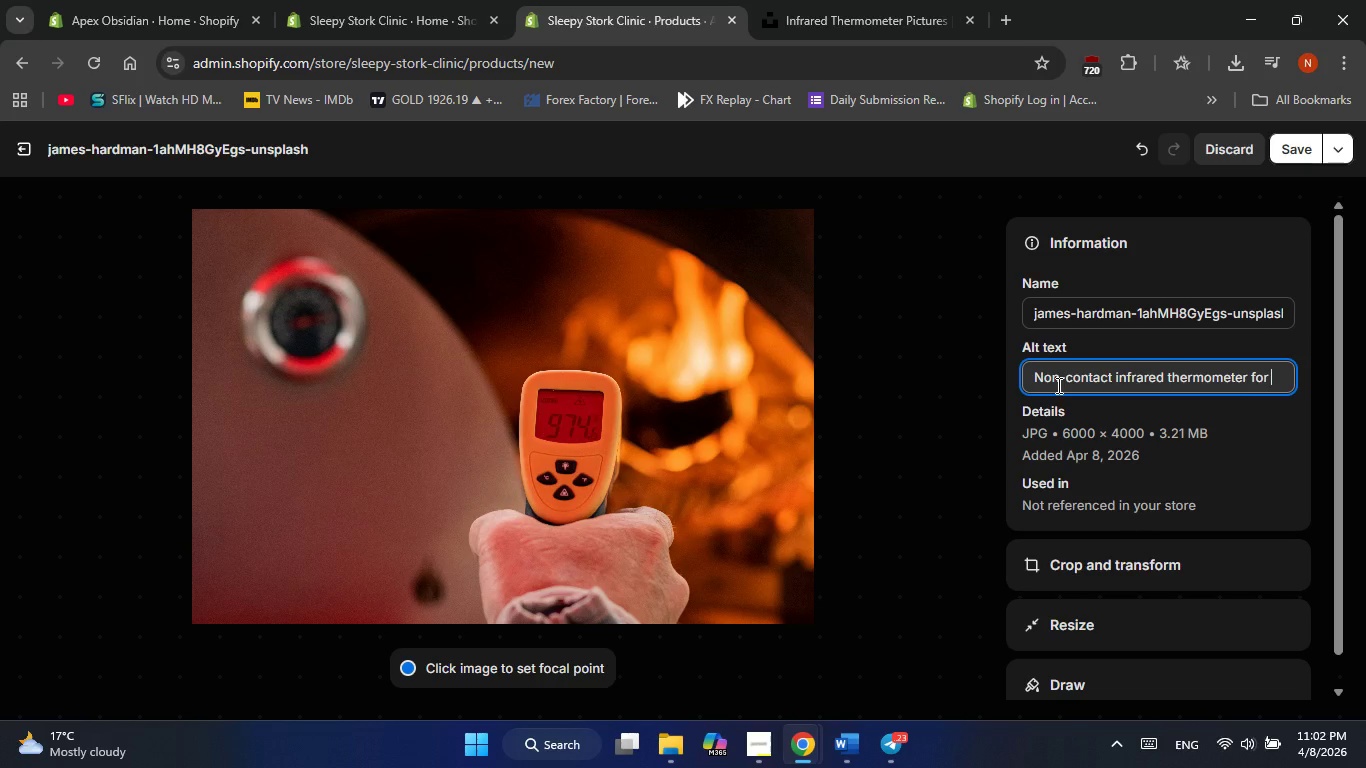 
key(ArrowRight)
 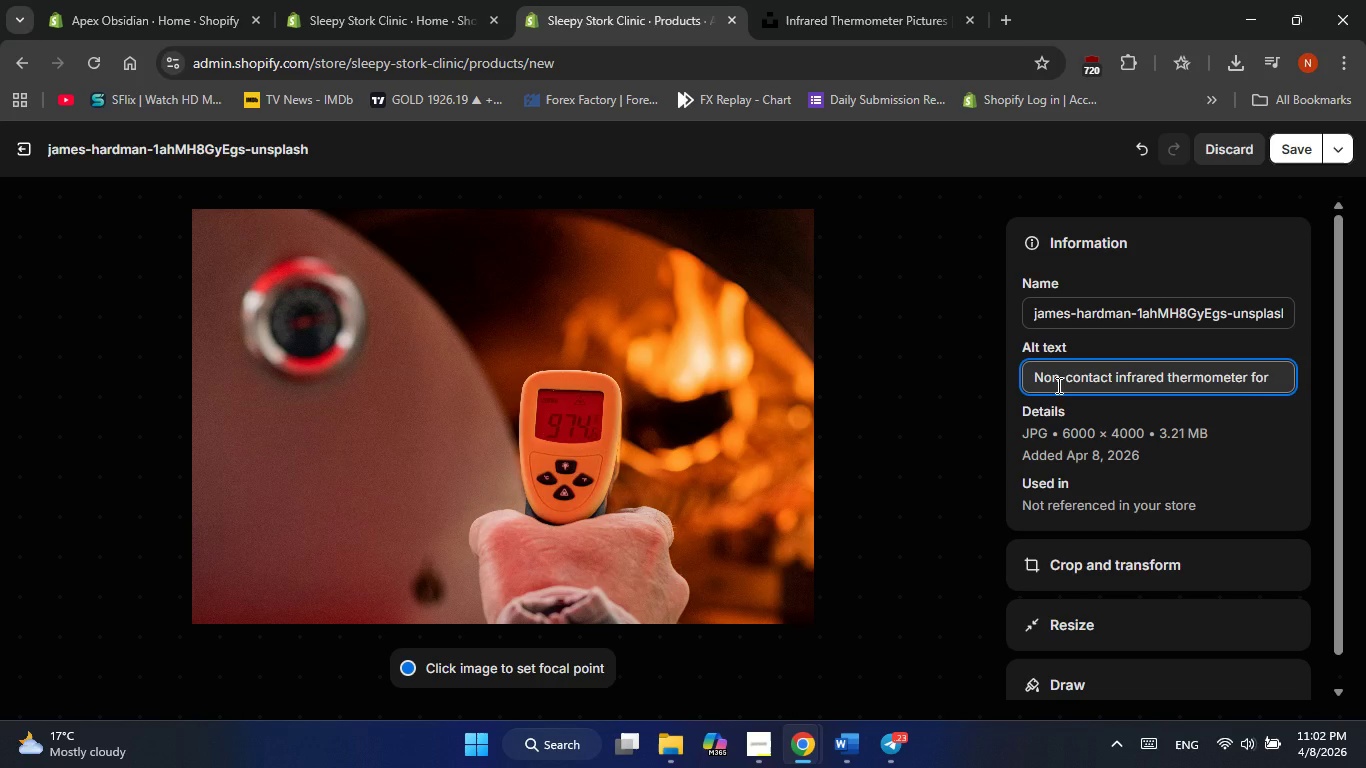 
type(infant )
key(Backspace)
 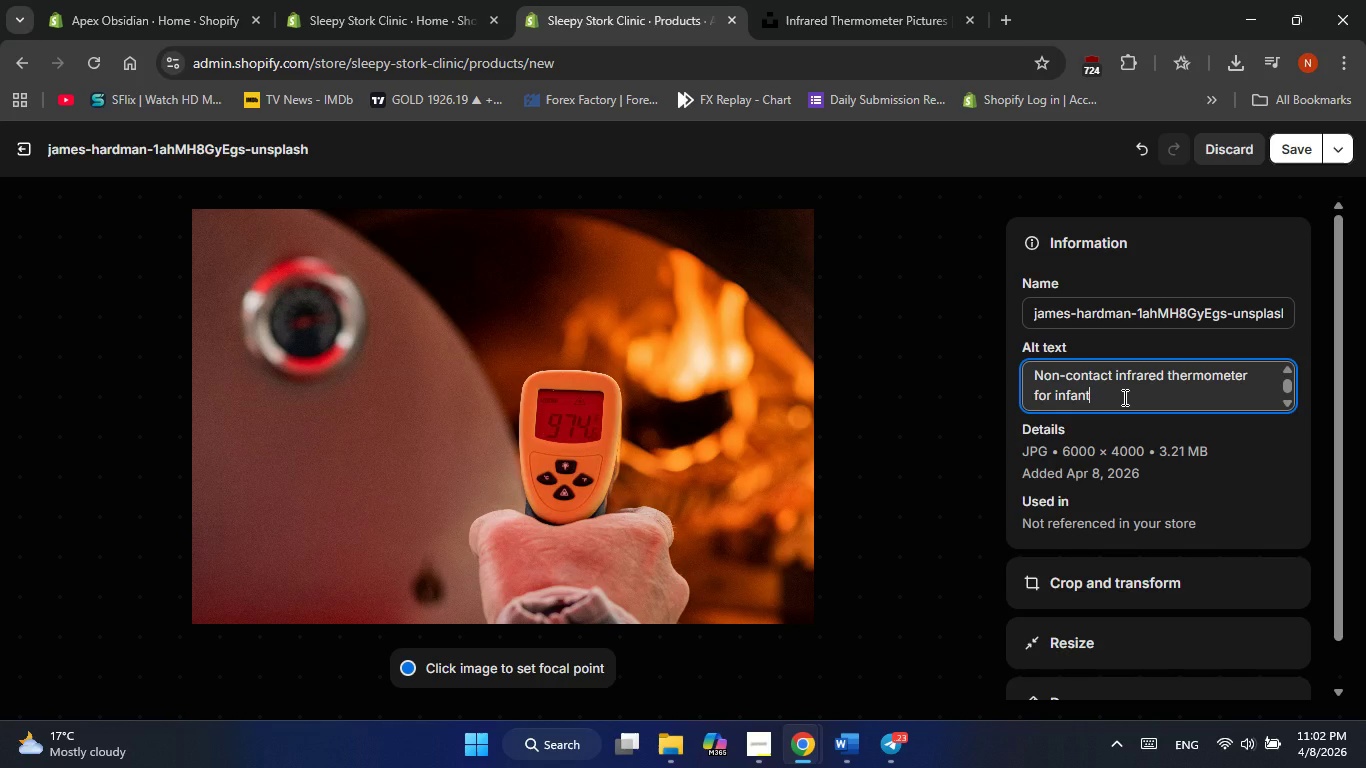 
type( wellness)
 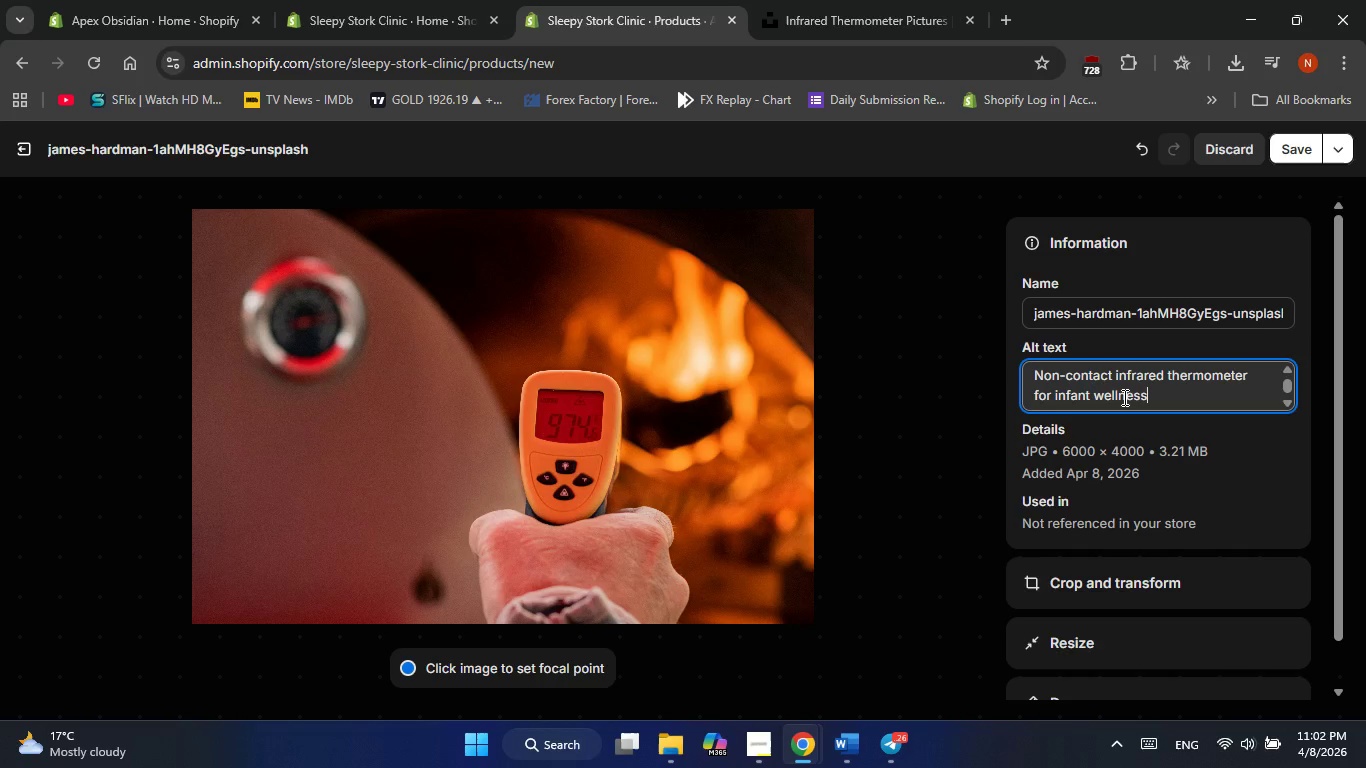 
key(Enter)
 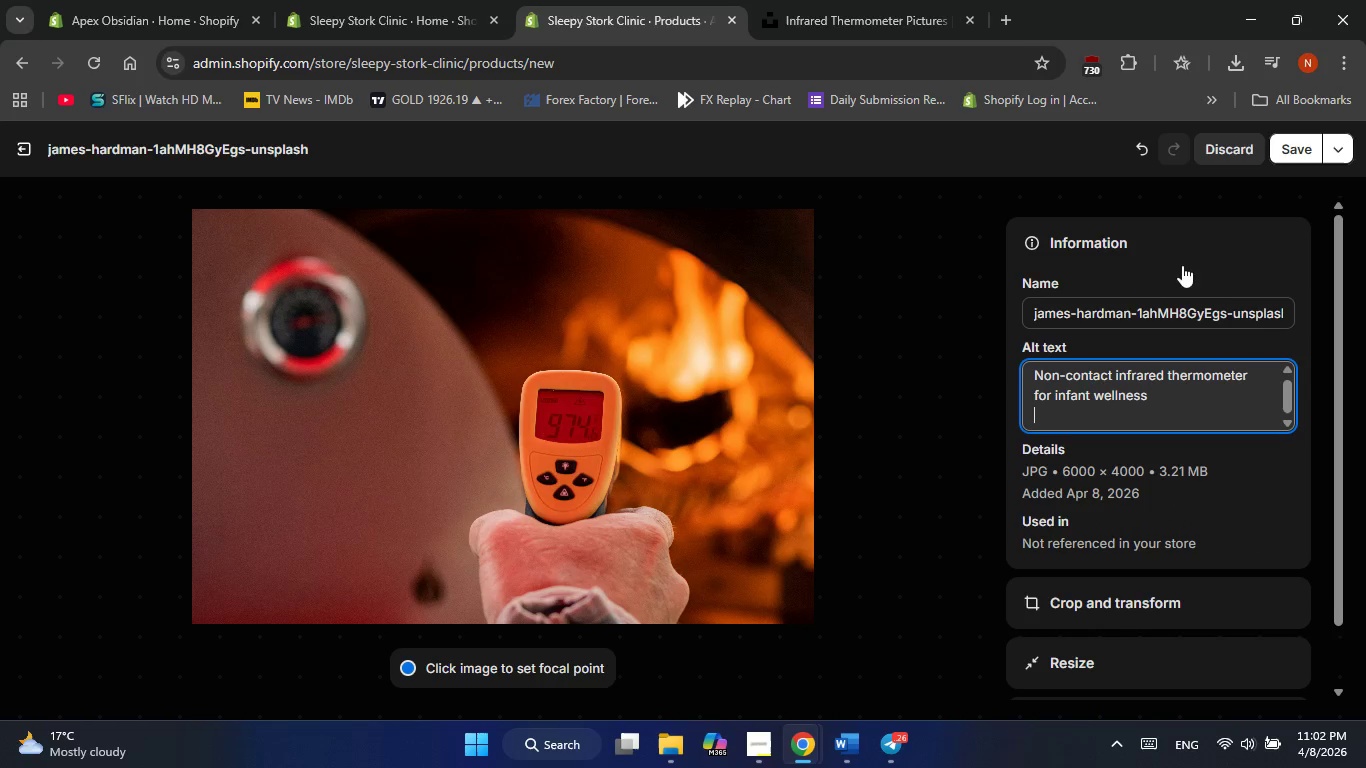 
left_click([1290, 157])
 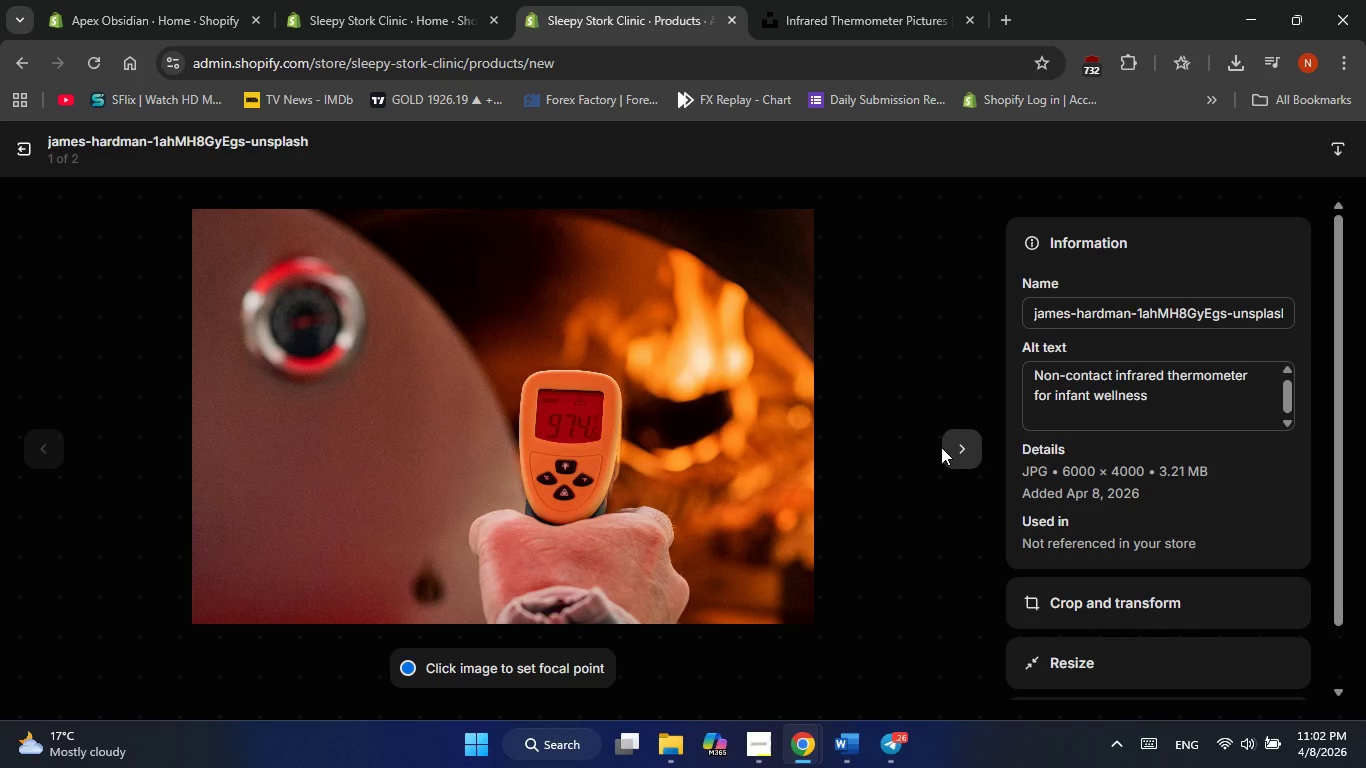 
left_click([941, 447])
 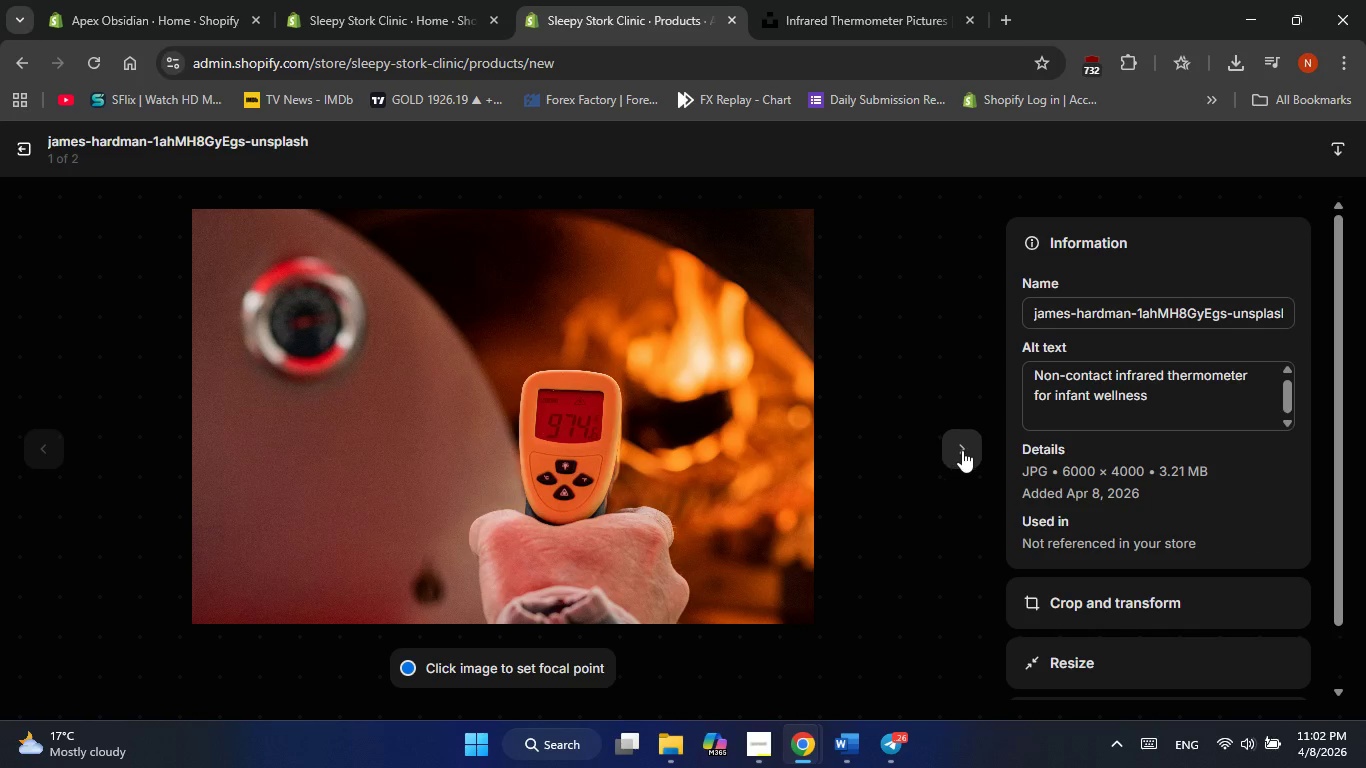 
left_click([962, 450])
 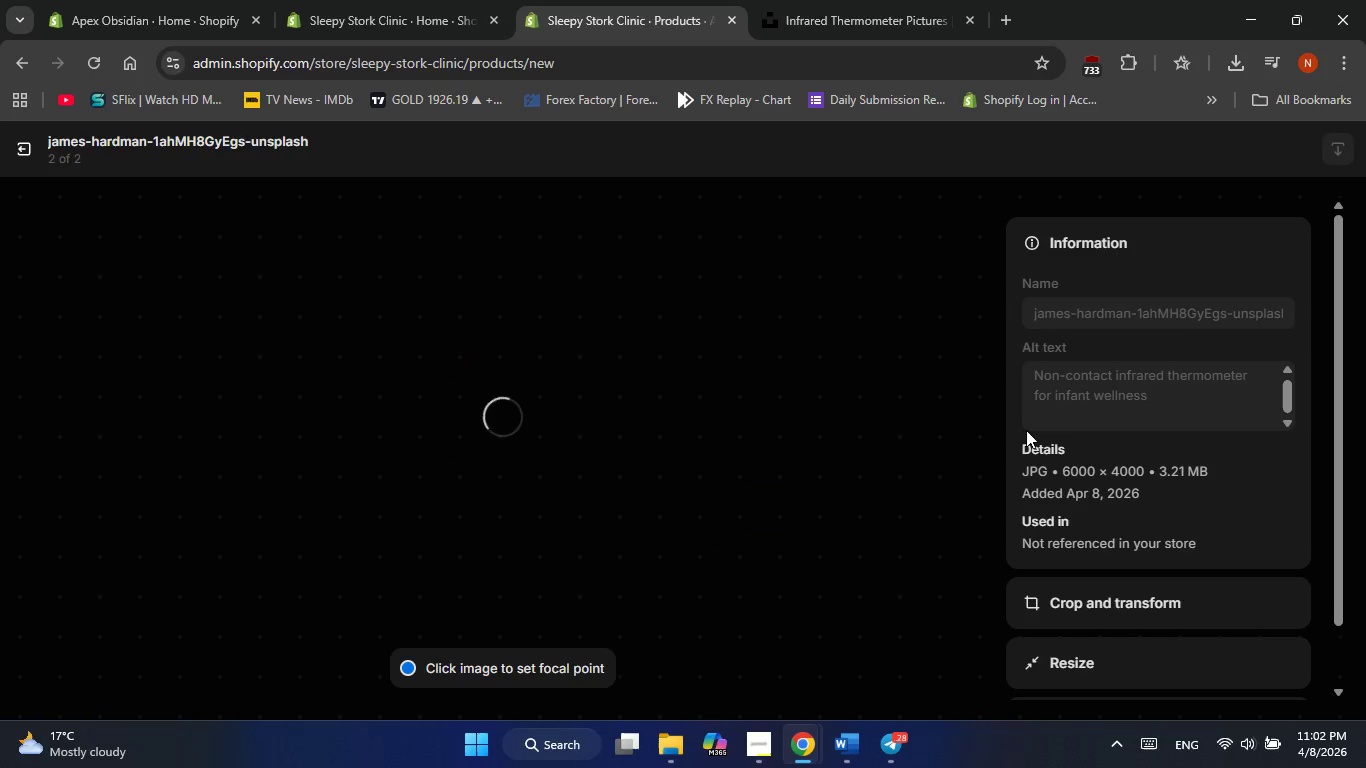 
wait(5.44)
 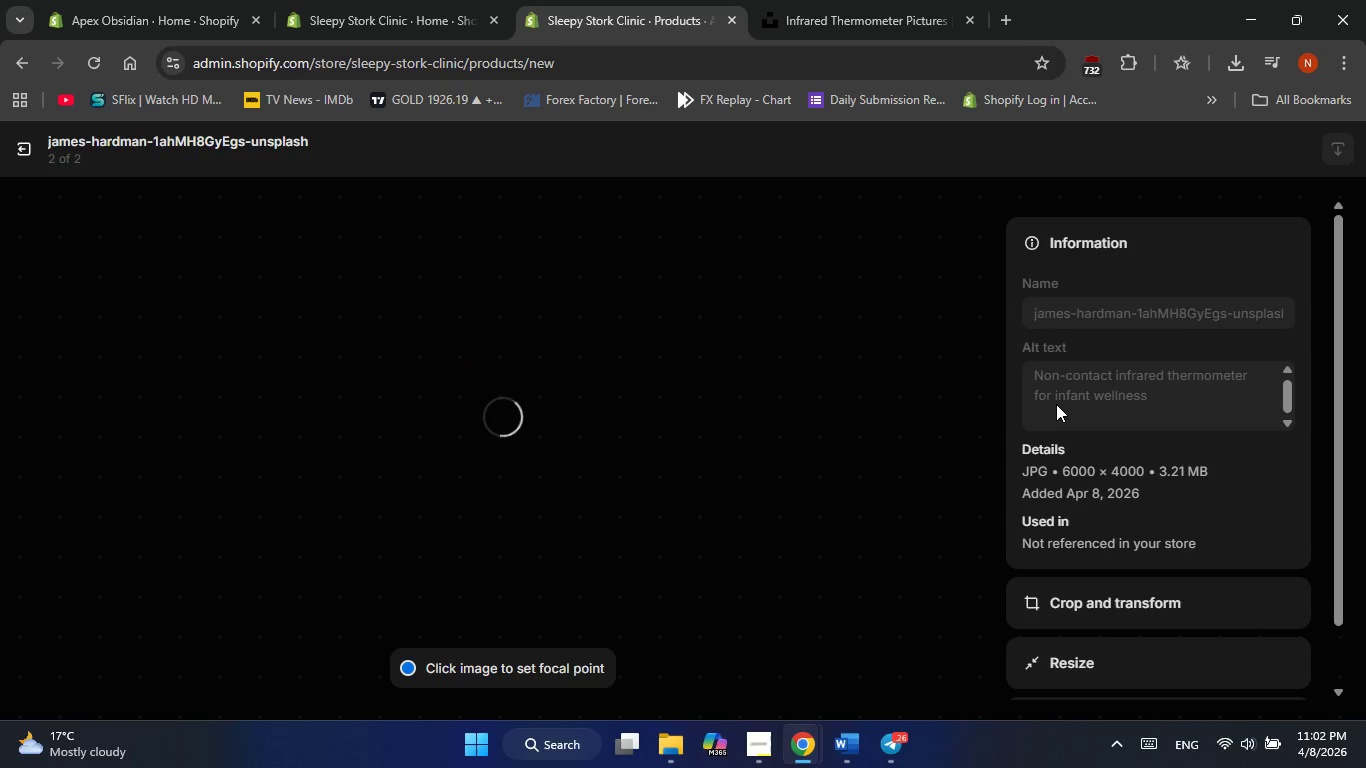 
left_click([767, 744])